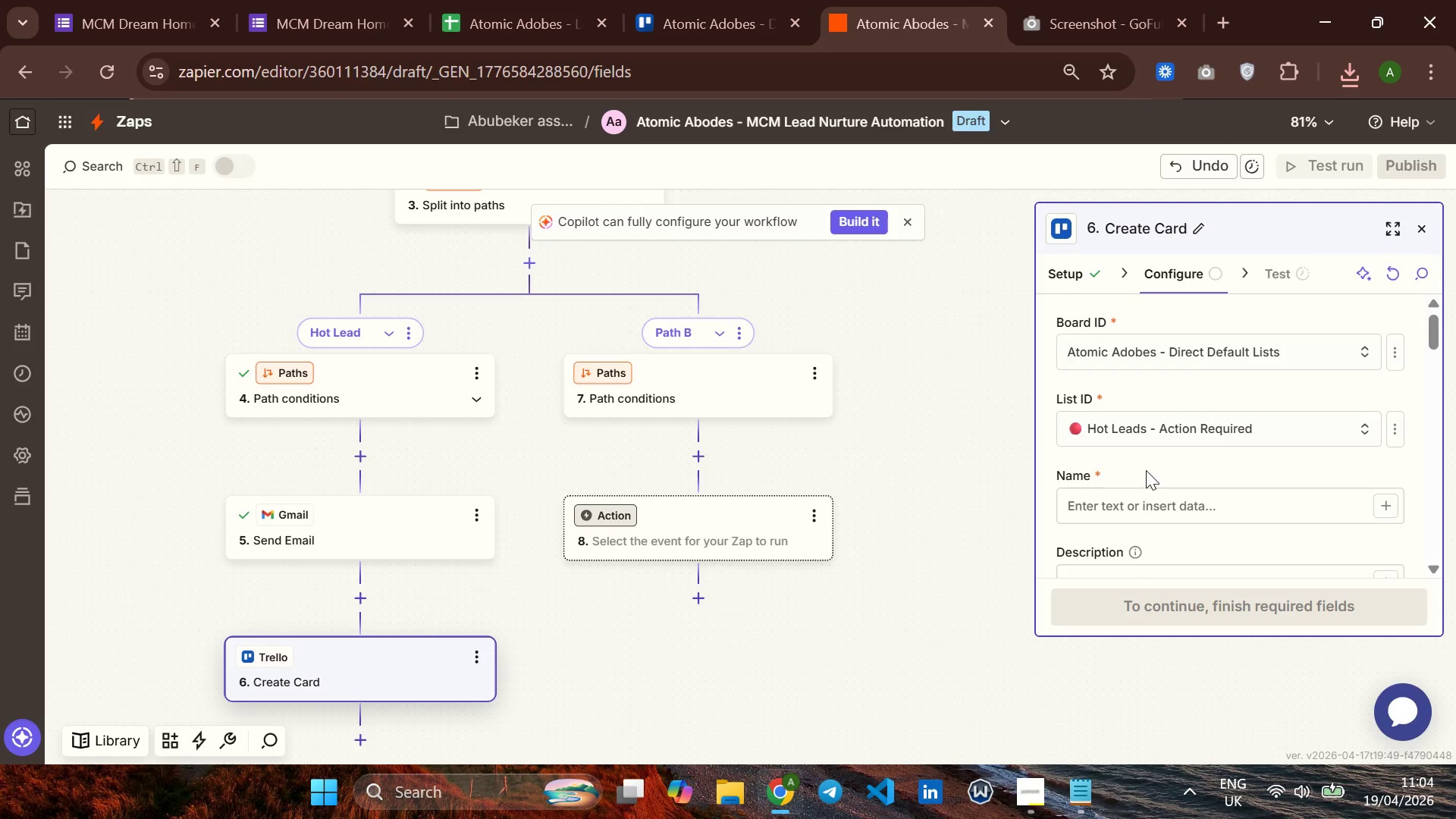 
wait(7.06)
 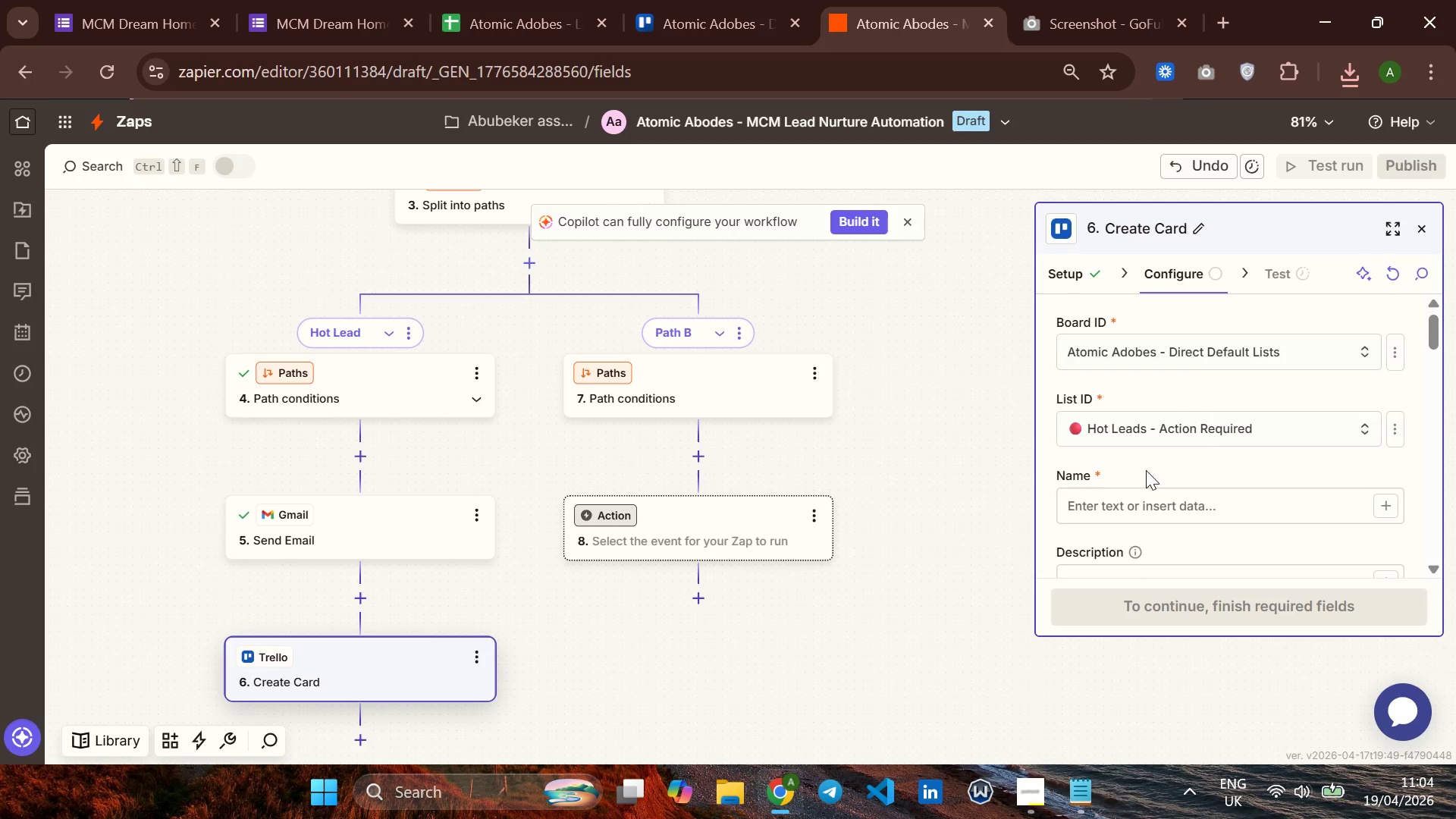 
left_click([1162, 498])
 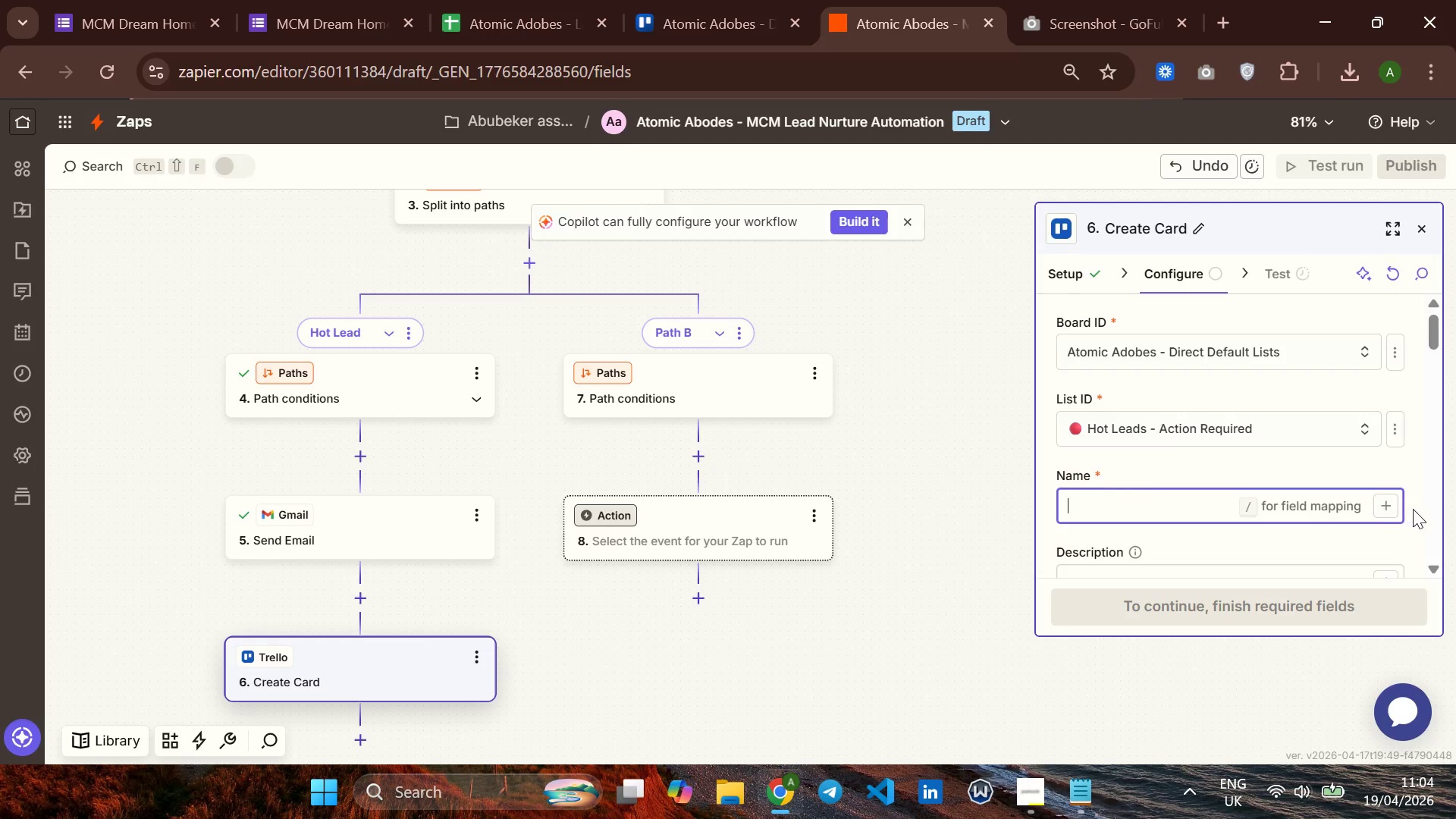 
left_click([1382, 505])
 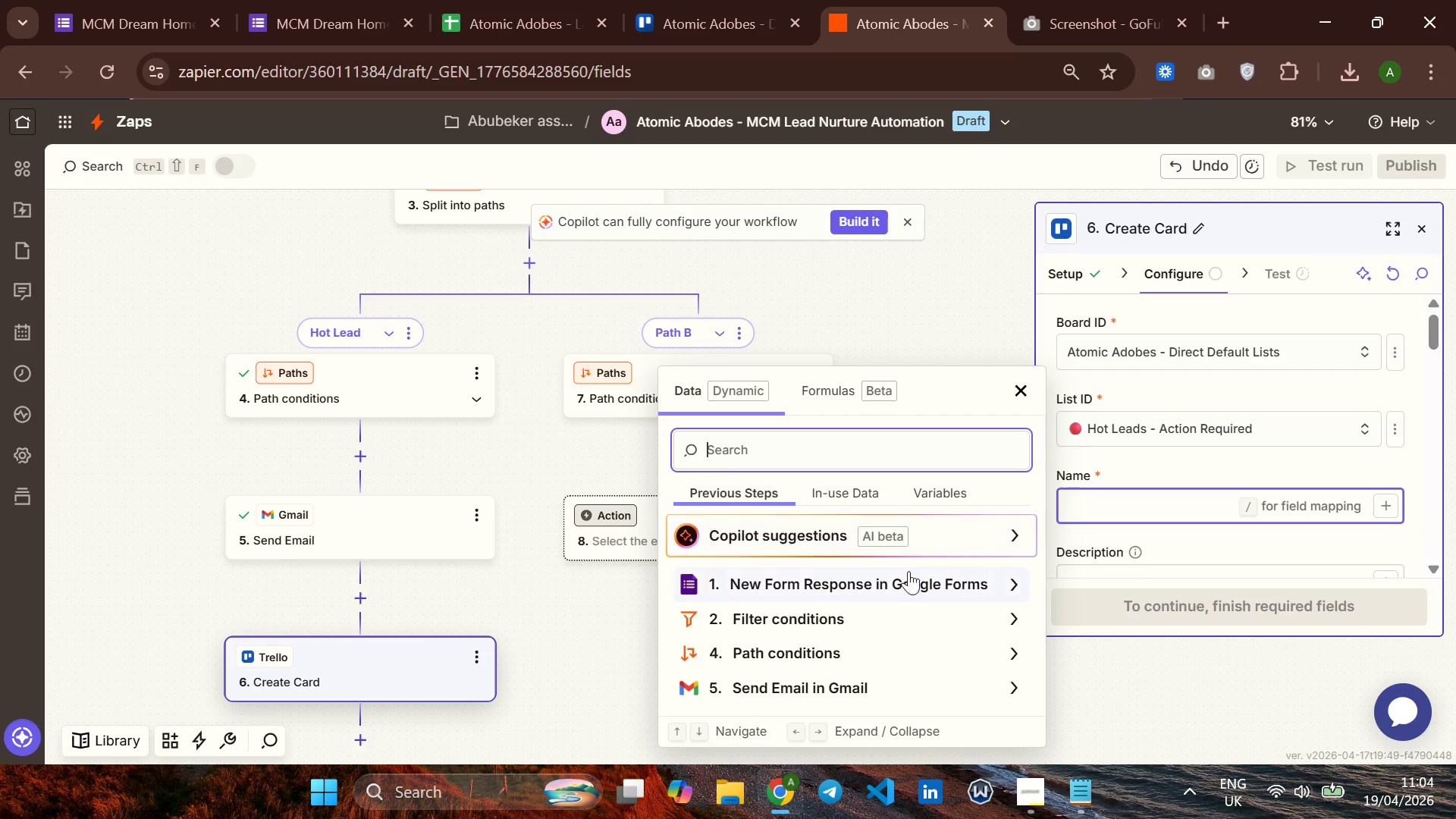 
left_click([891, 579])
 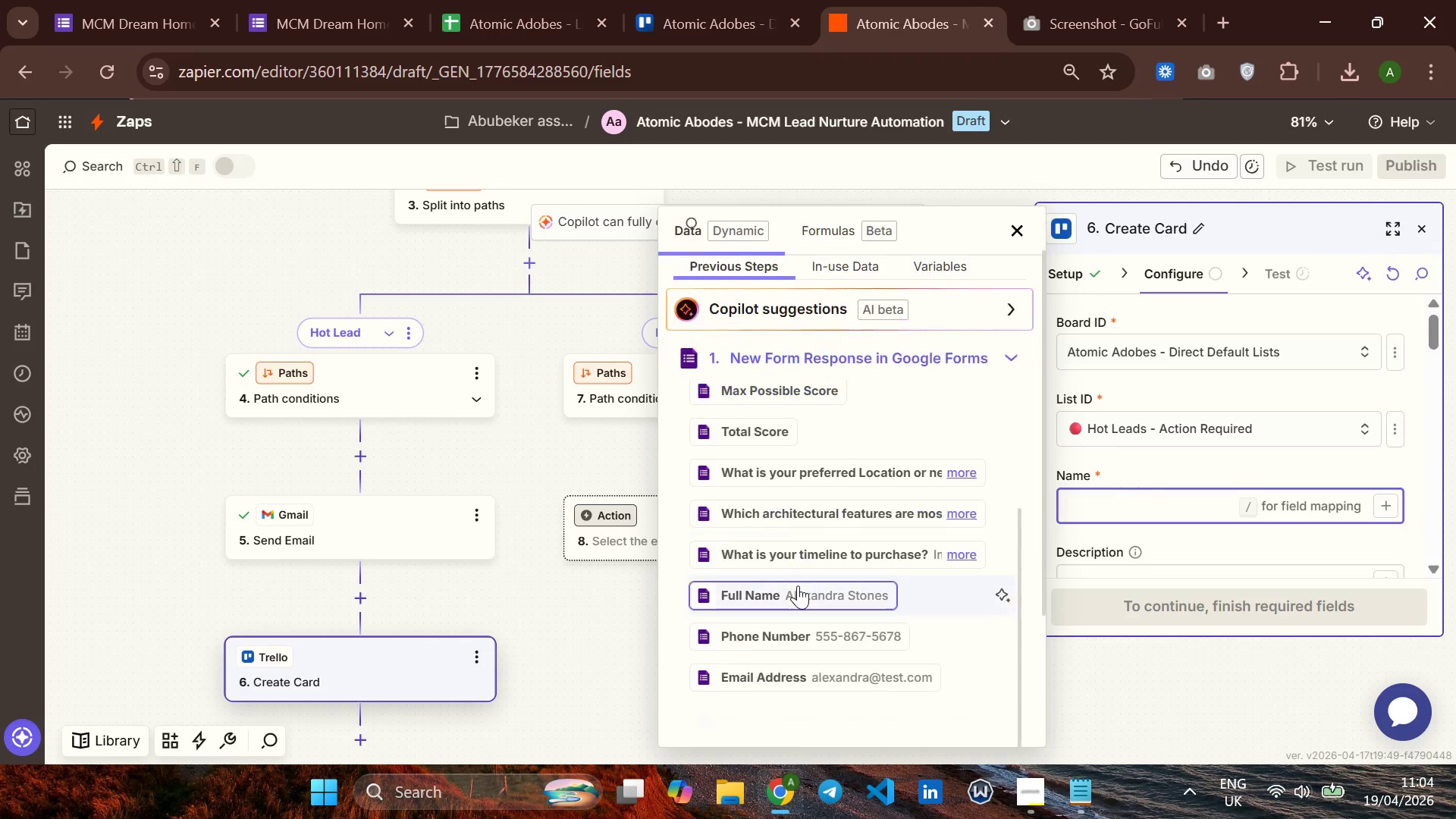 
left_click([795, 585])
 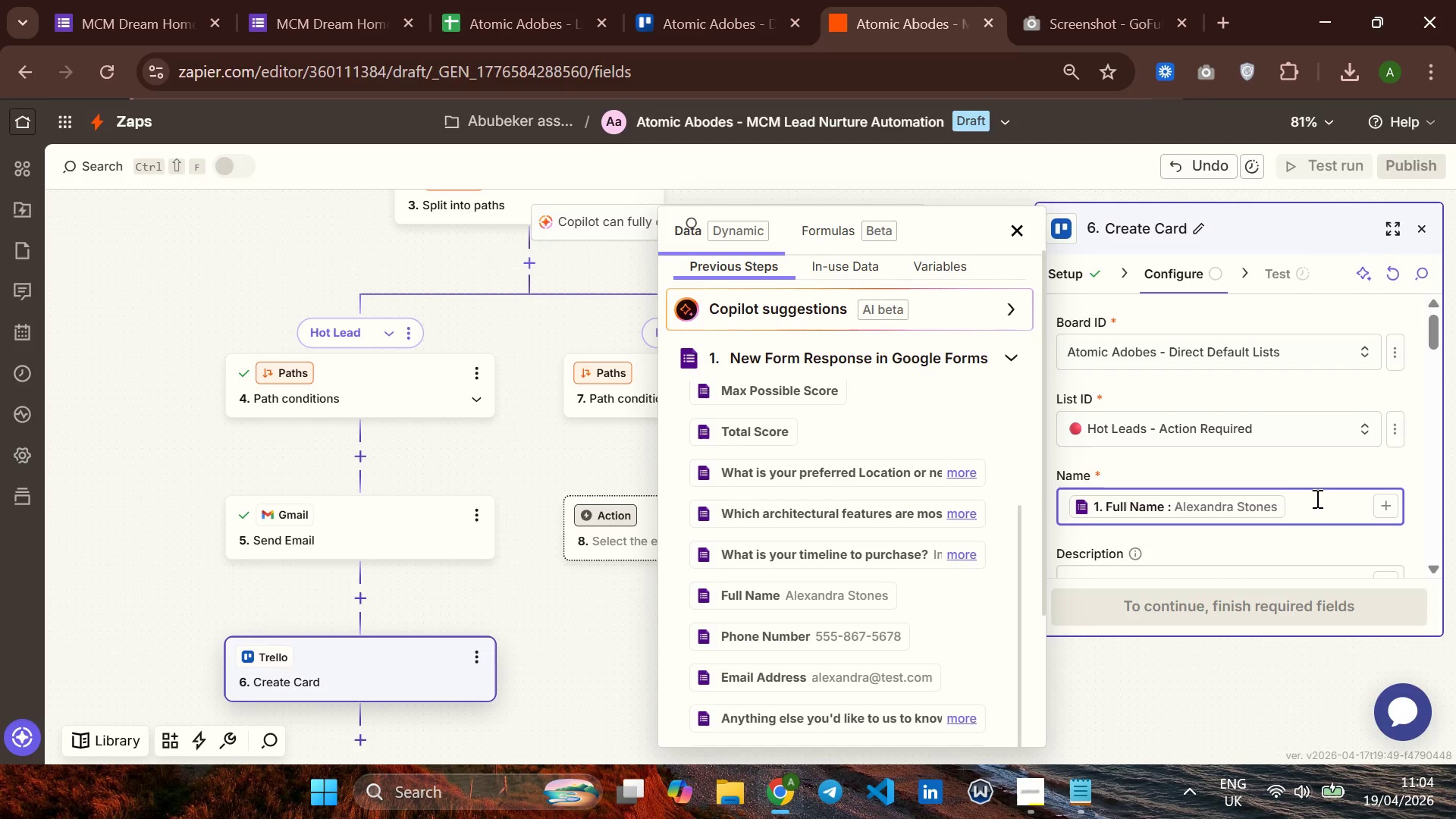 
key(Space)
 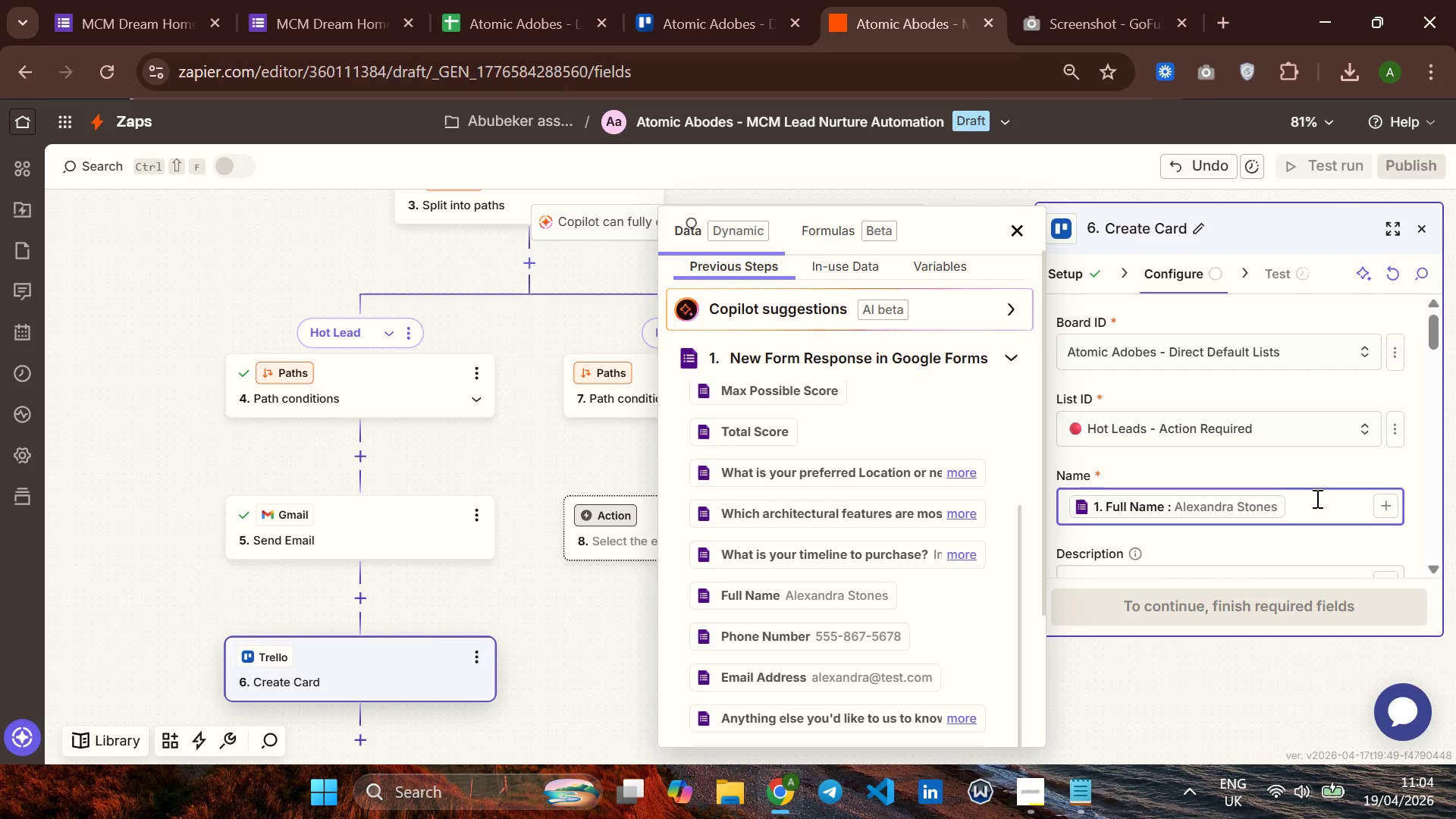 
key(Minus)
 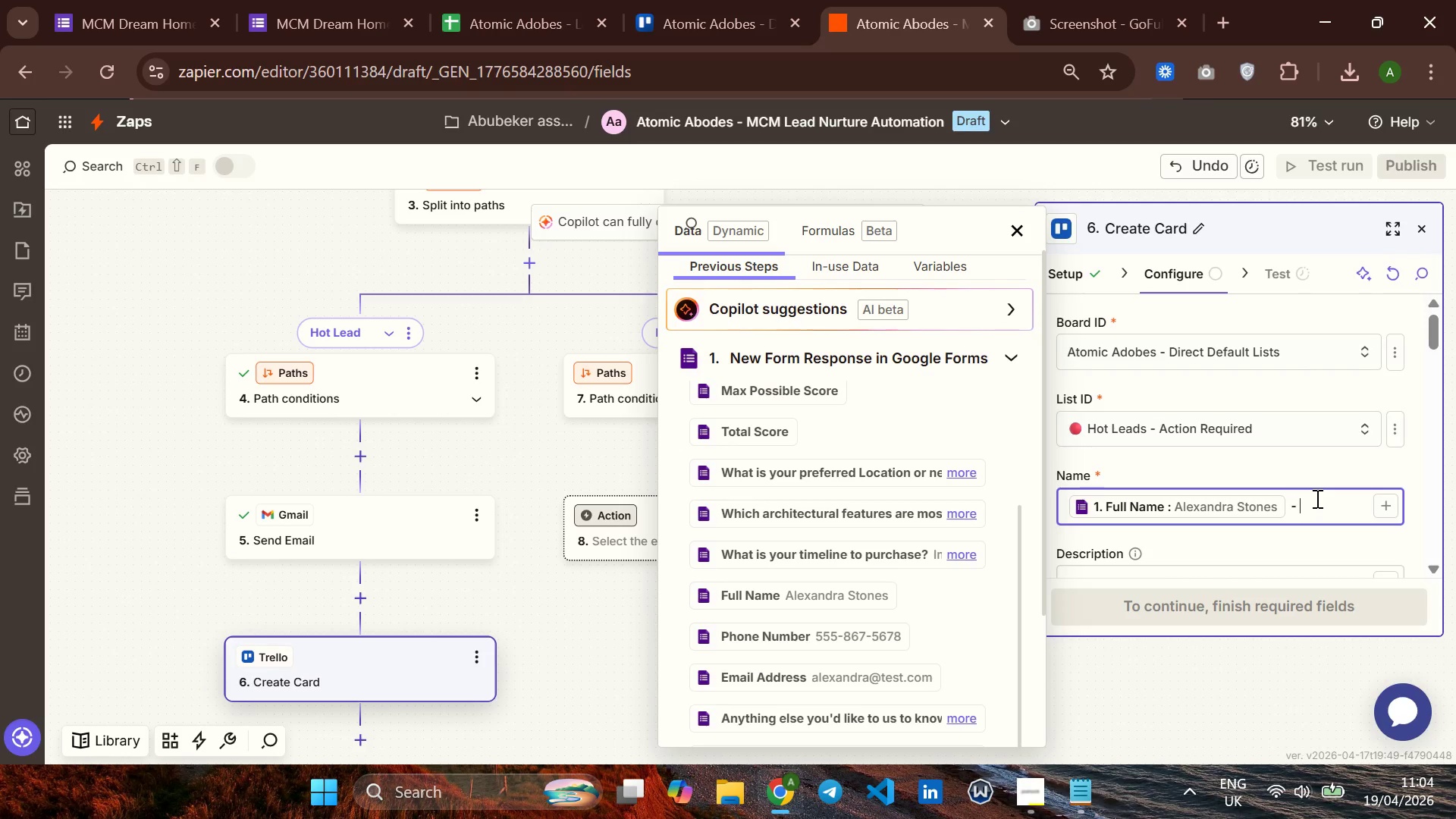 
key(Space)
 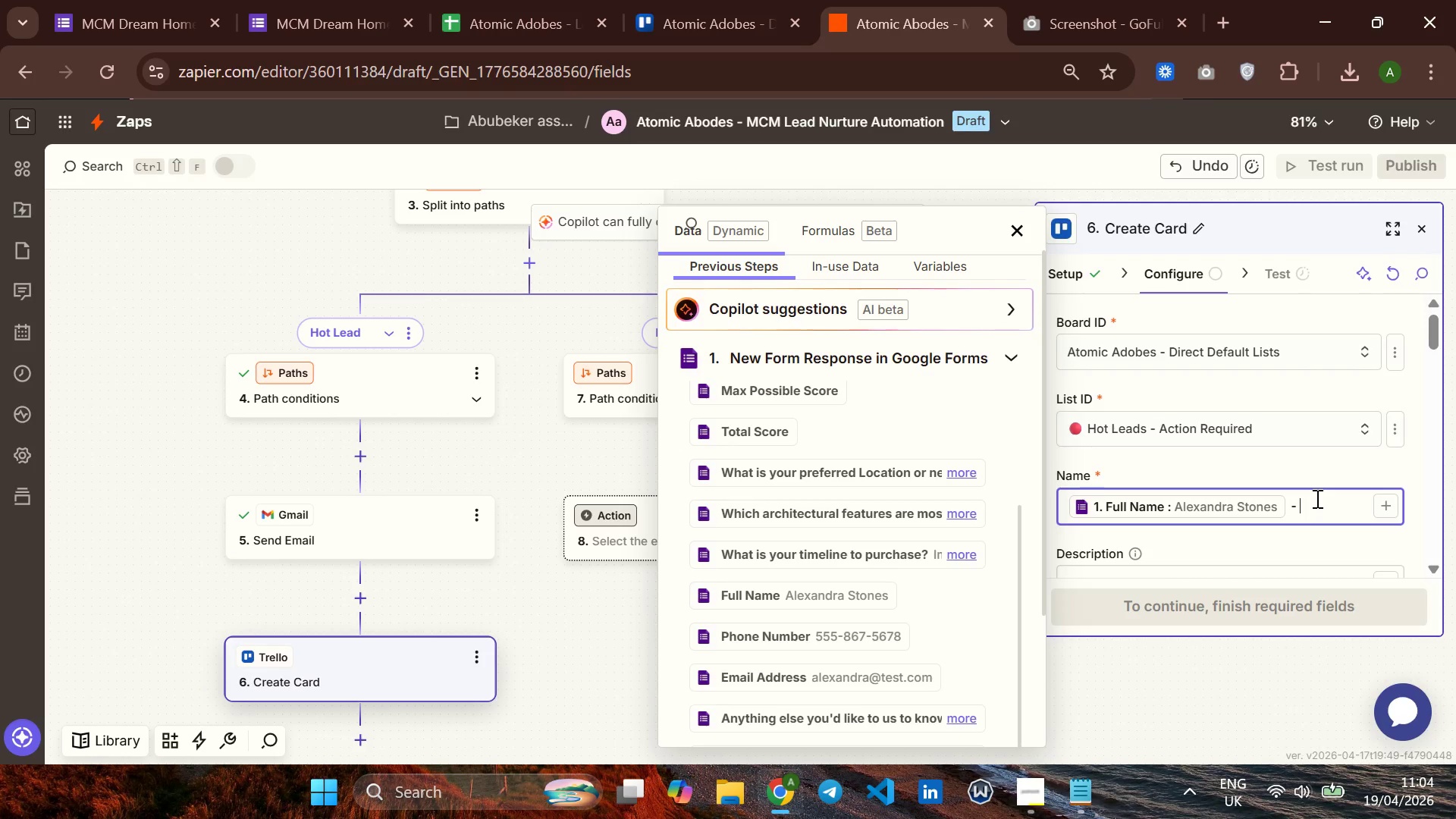 
wait(9.55)
 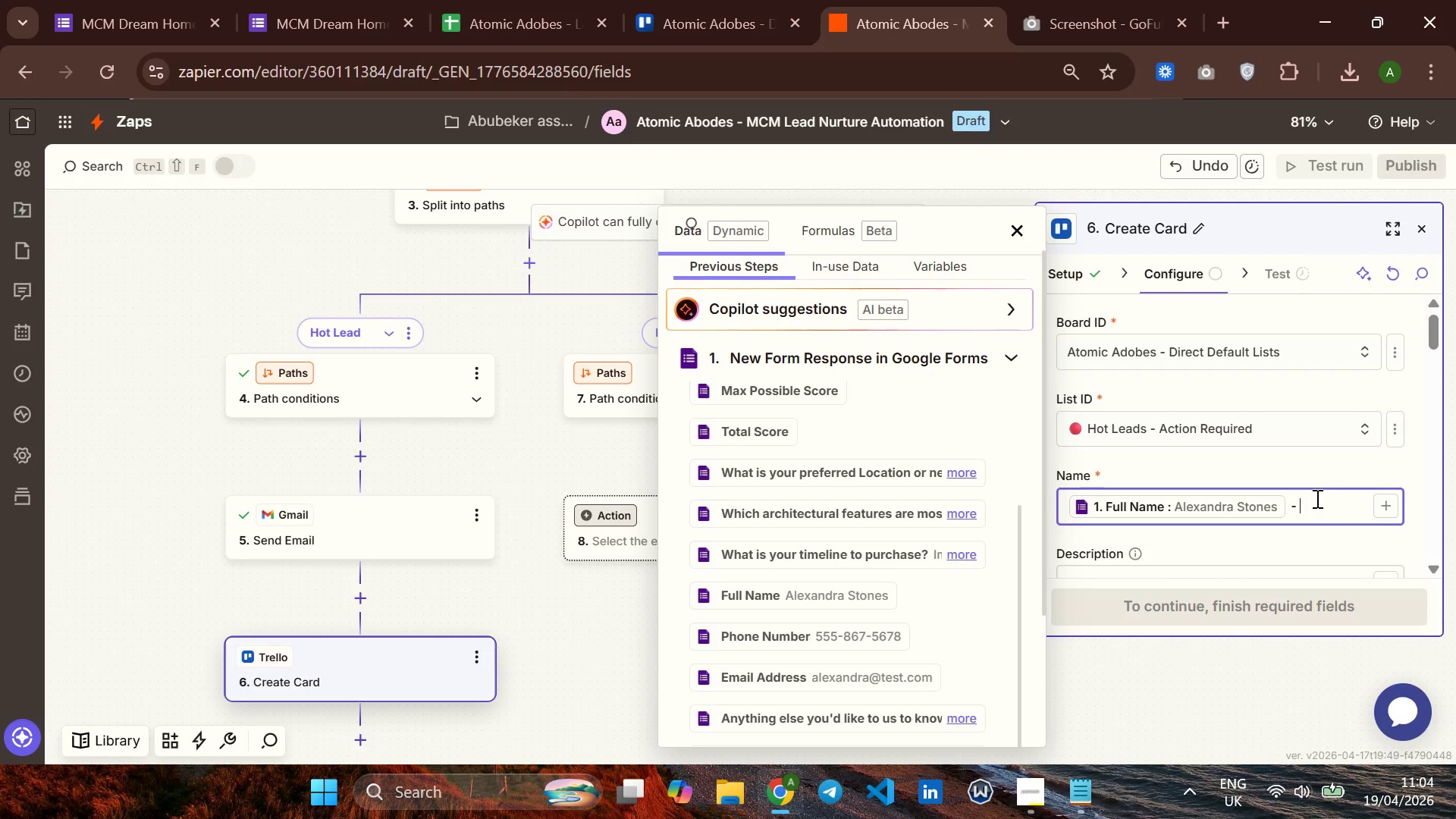 
left_click([790, 648])
 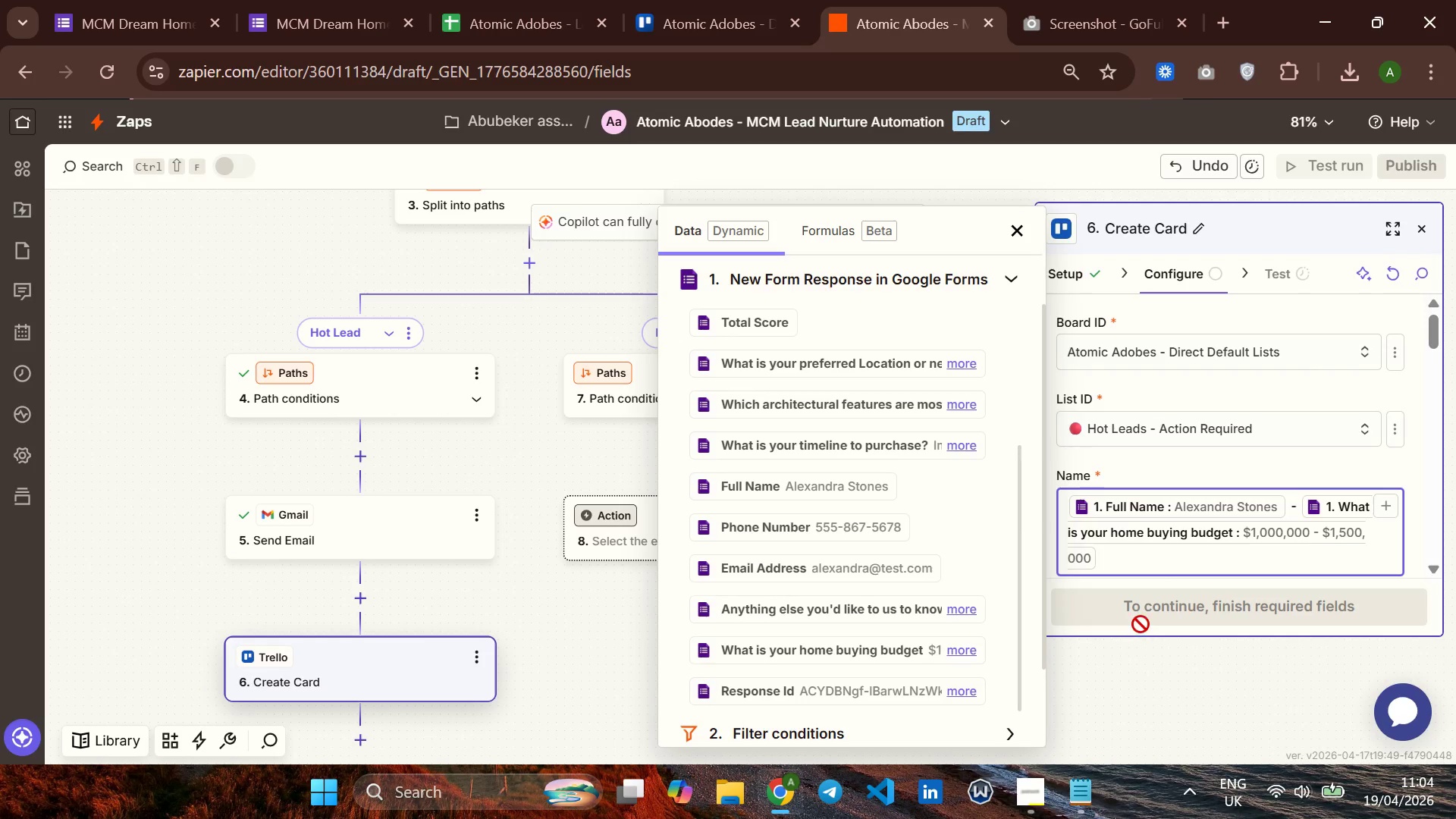 
key(Space)
 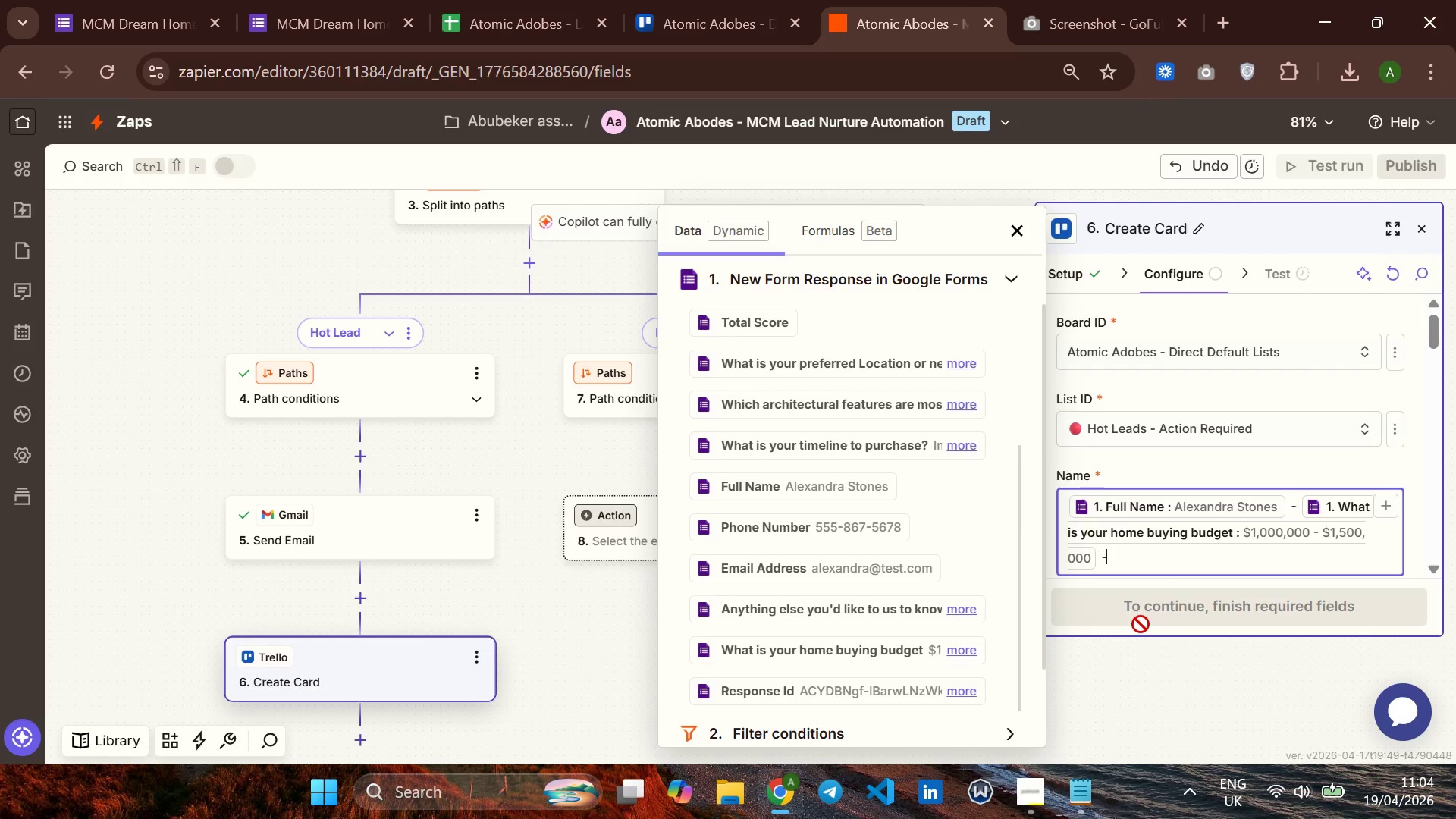 
key(Minus)
 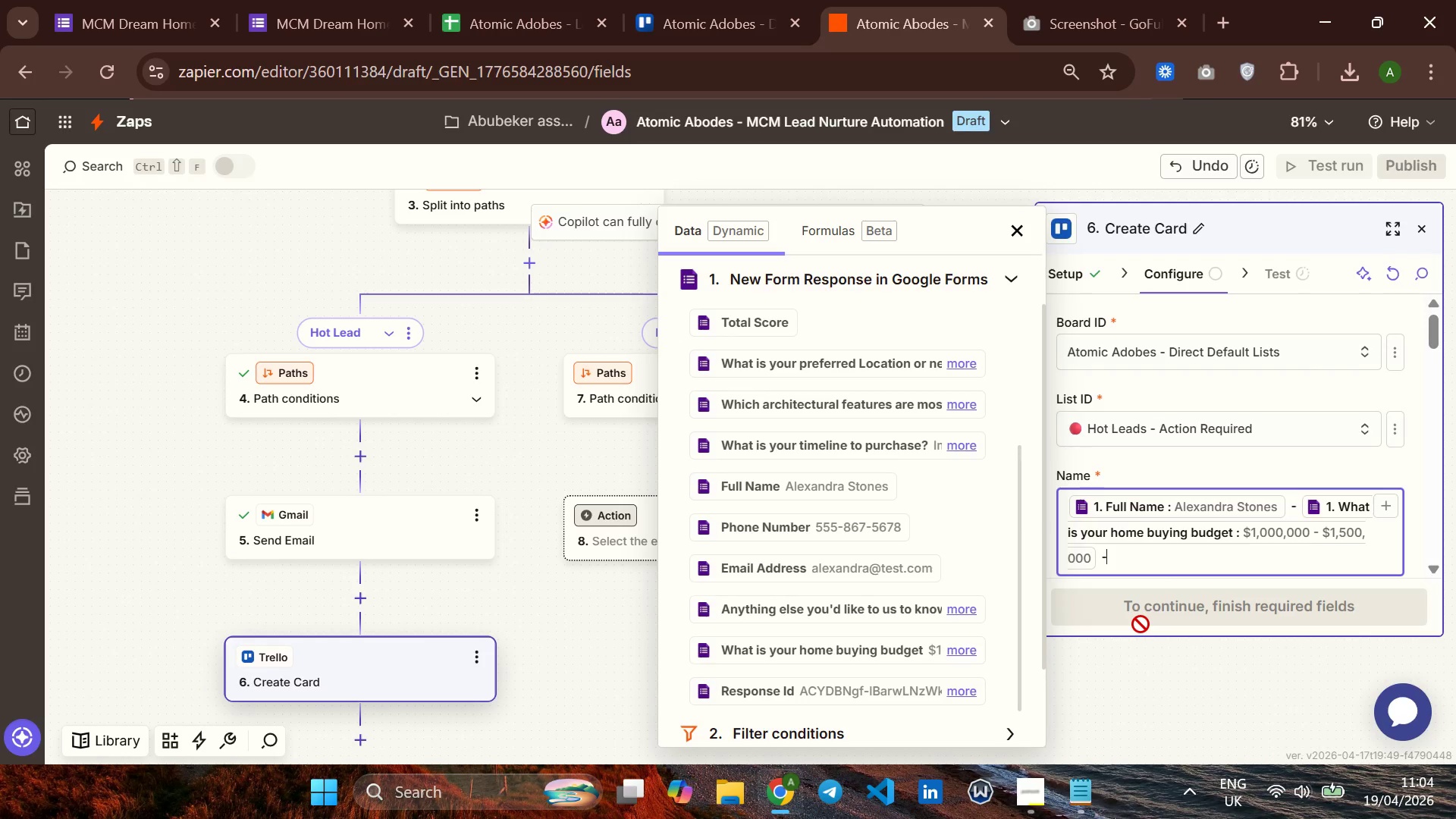 
key(Space)
 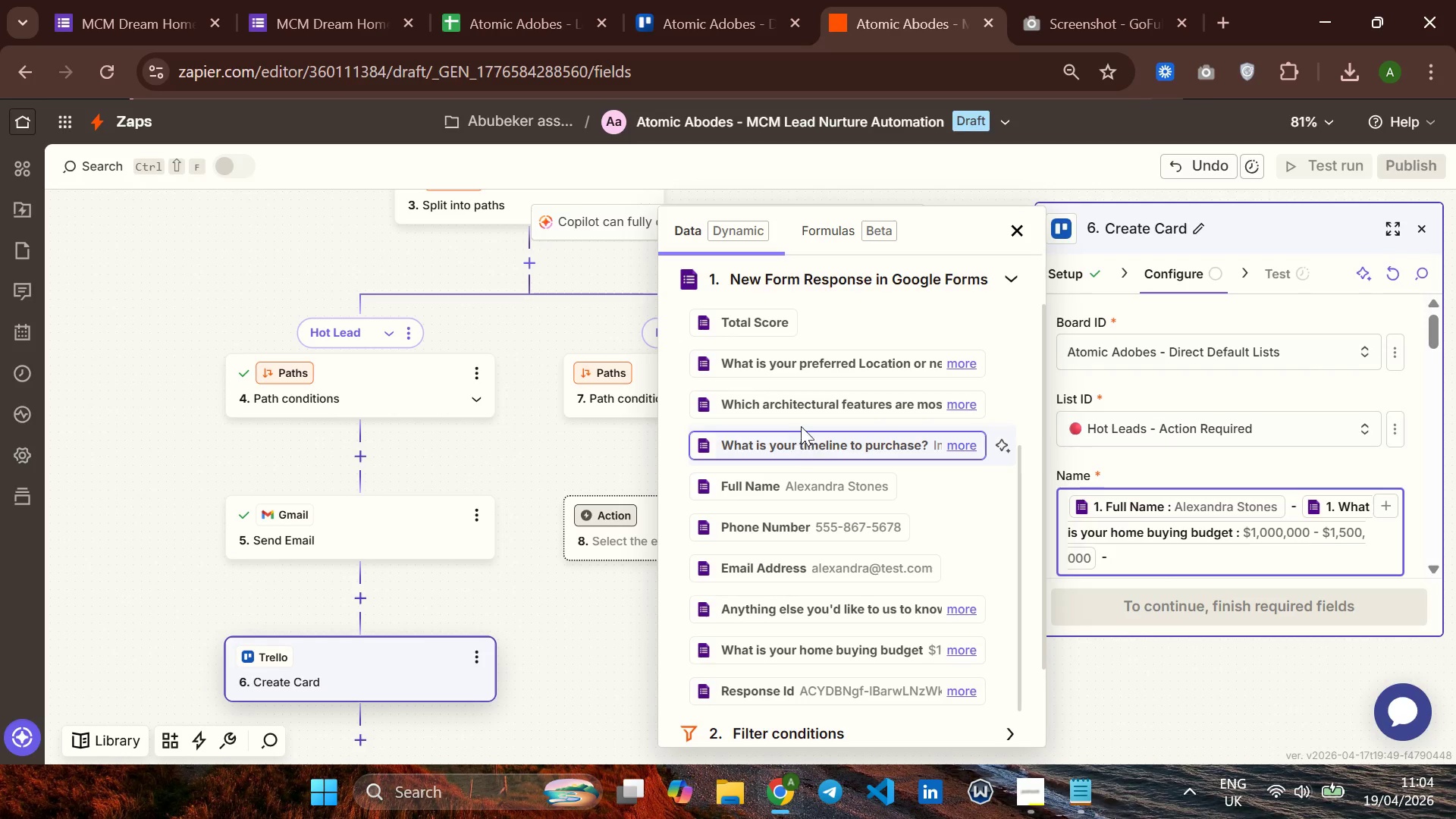 
wait(6.88)
 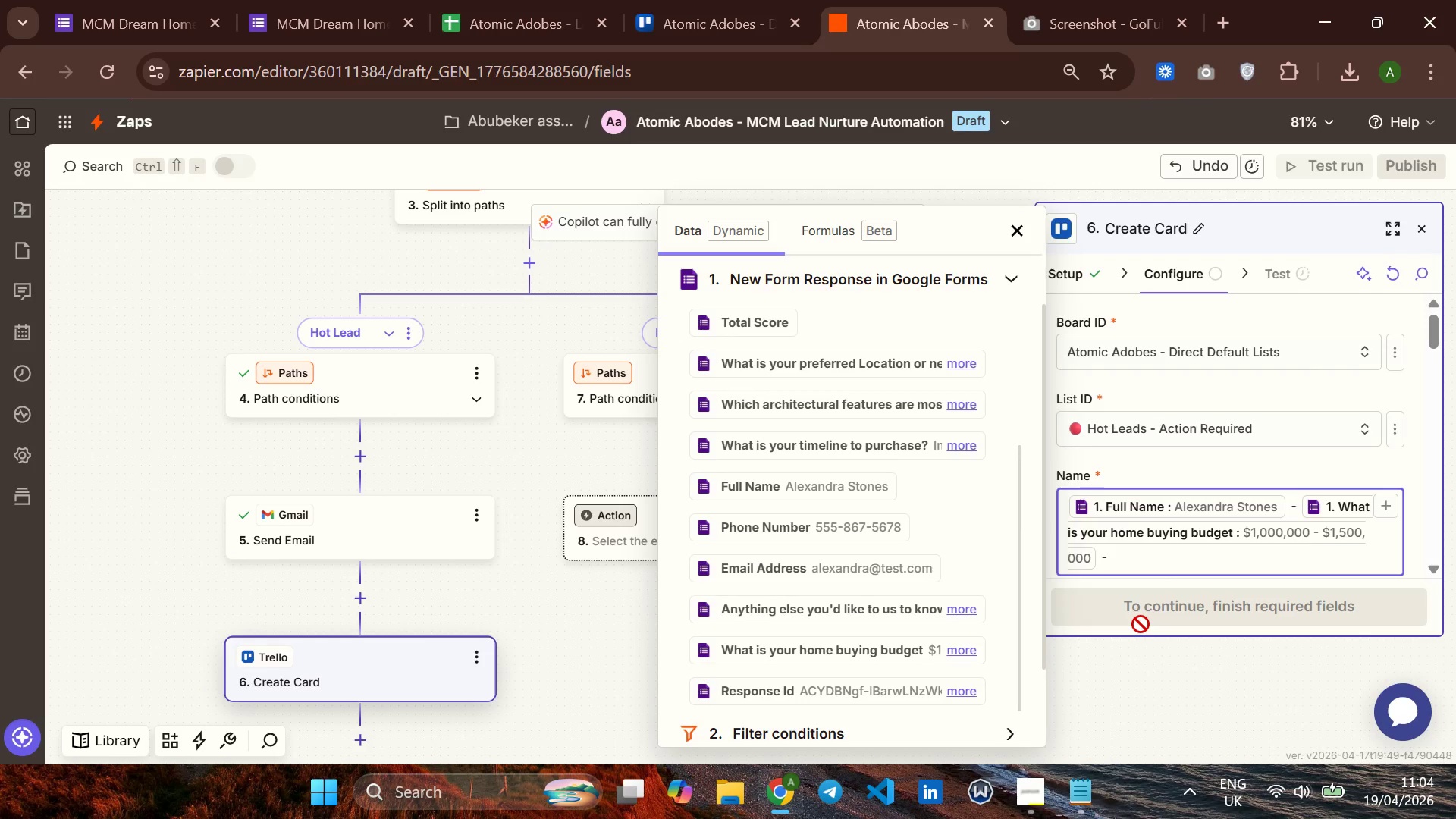 
left_click([827, 359])
 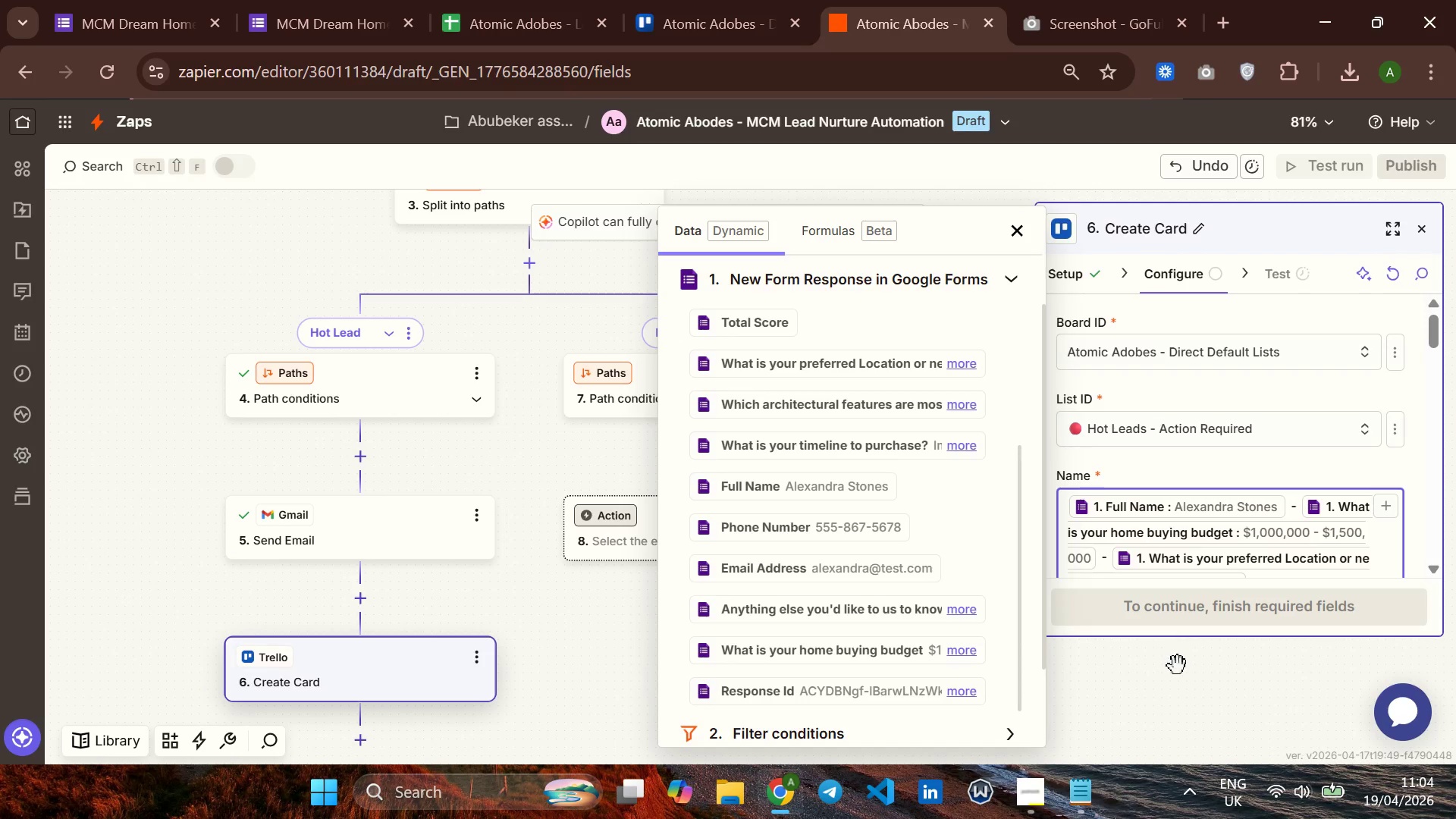 
left_click([1178, 675])
 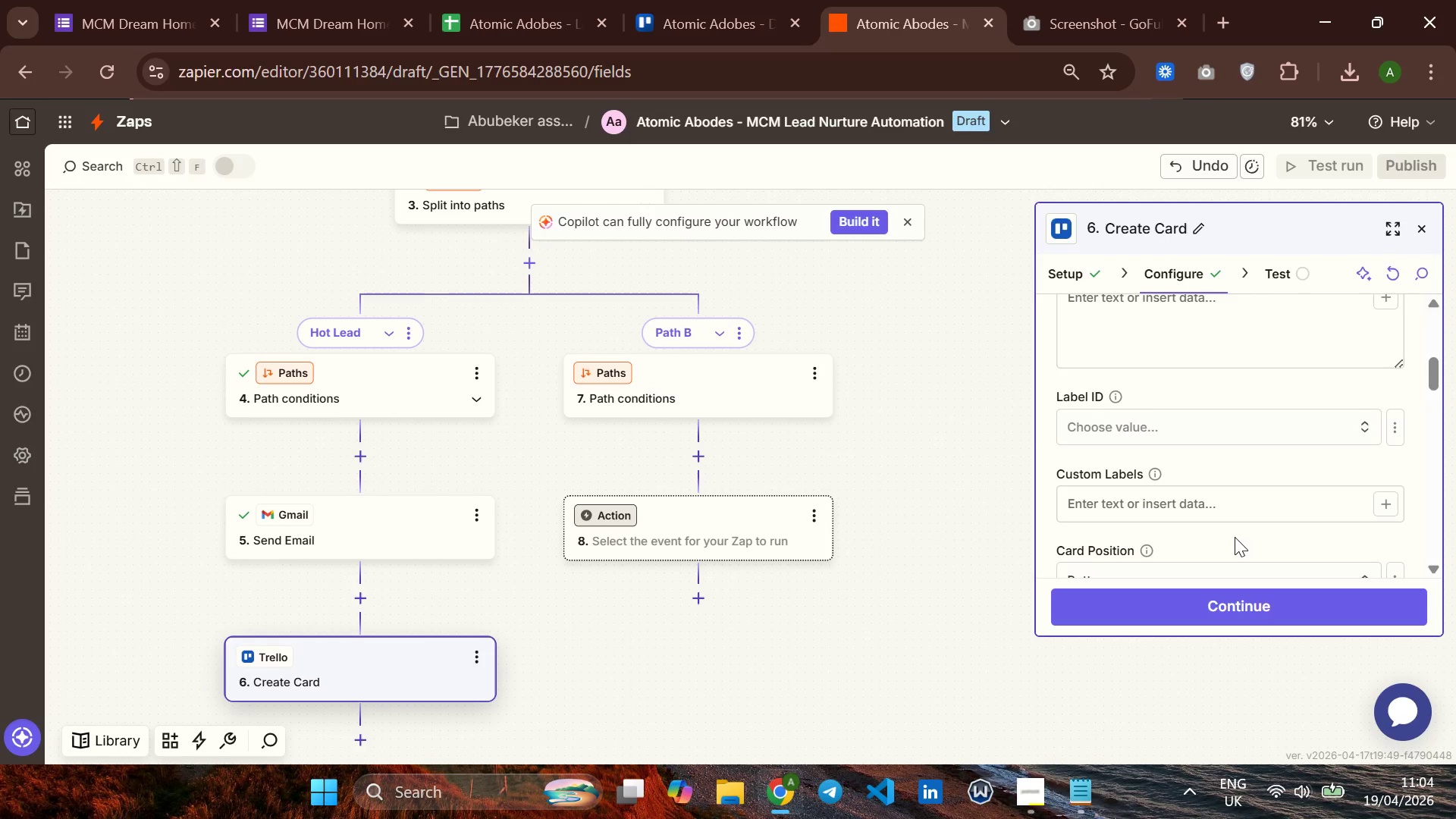 
wait(16.22)
 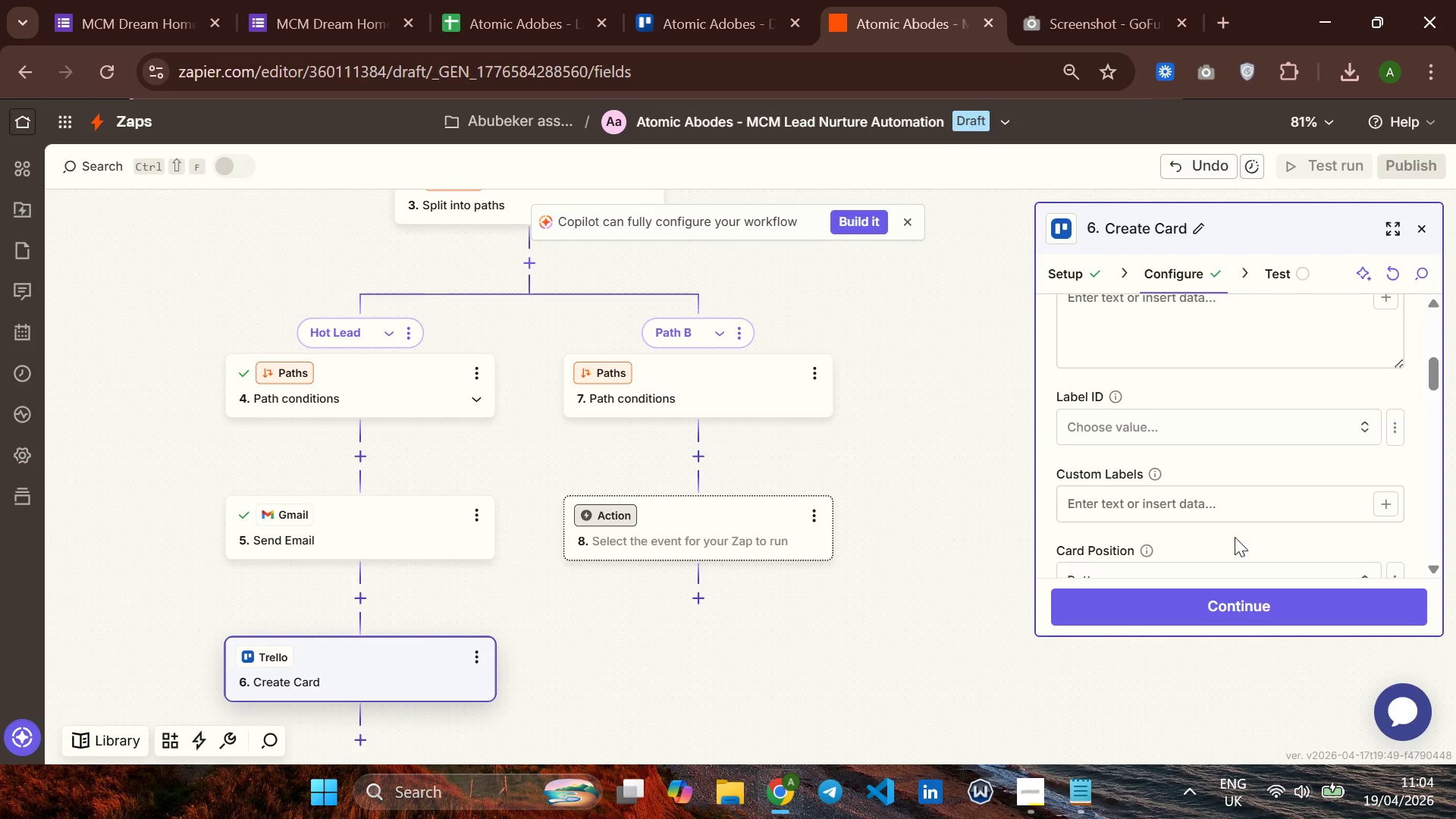 
left_click([1185, 403])
 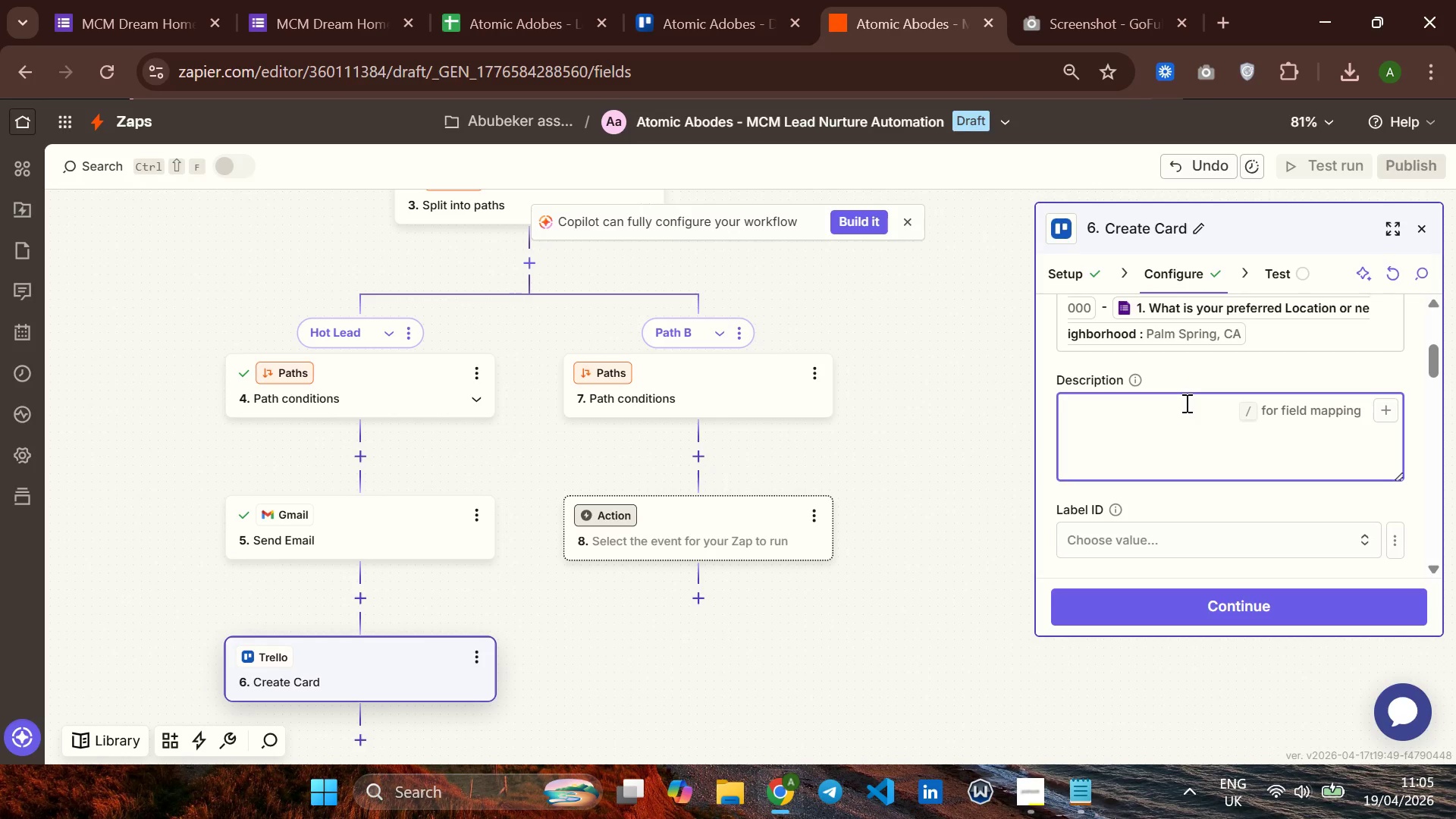 
wait(24.89)
 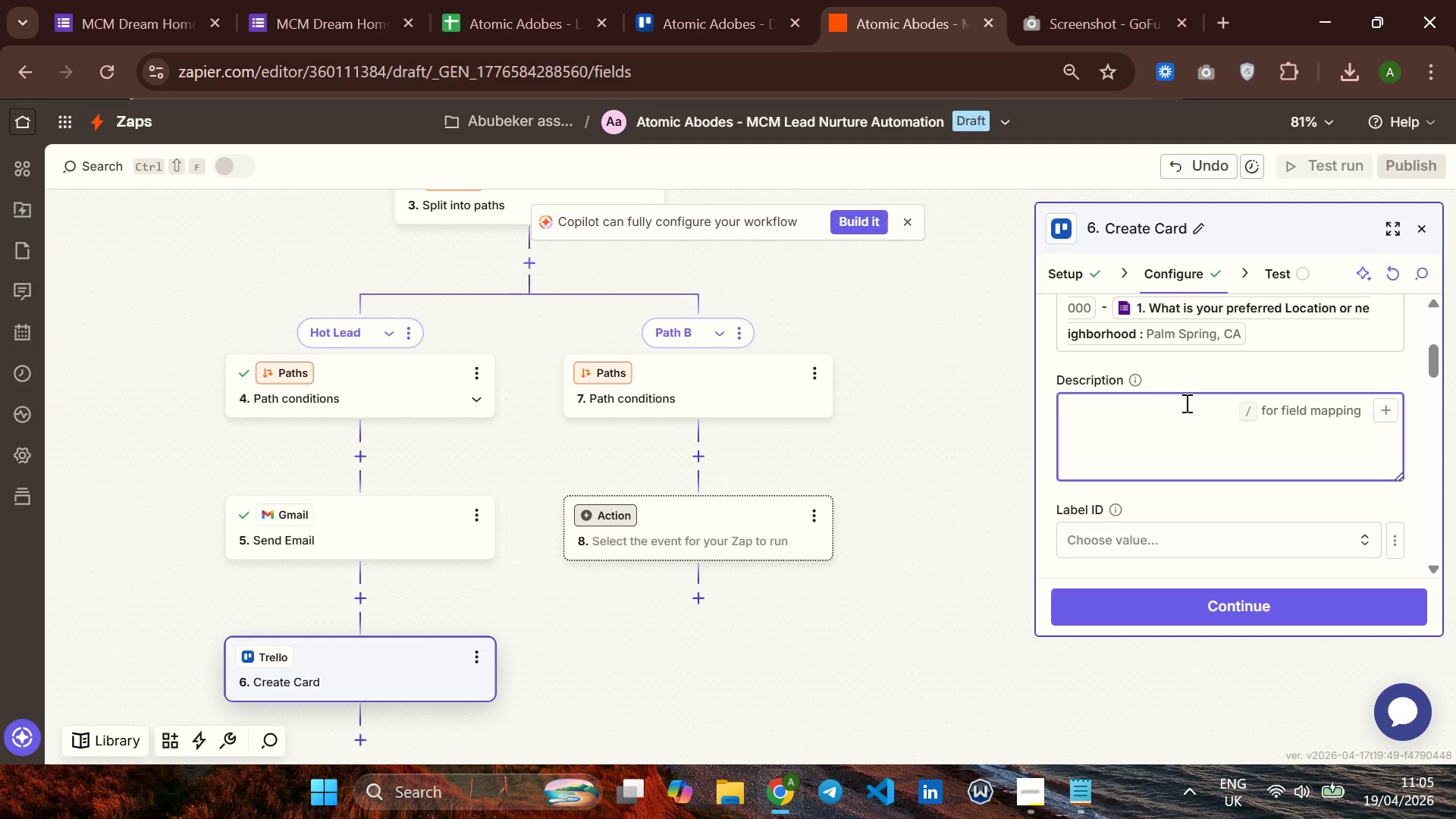 
left_click([1125, 532])
 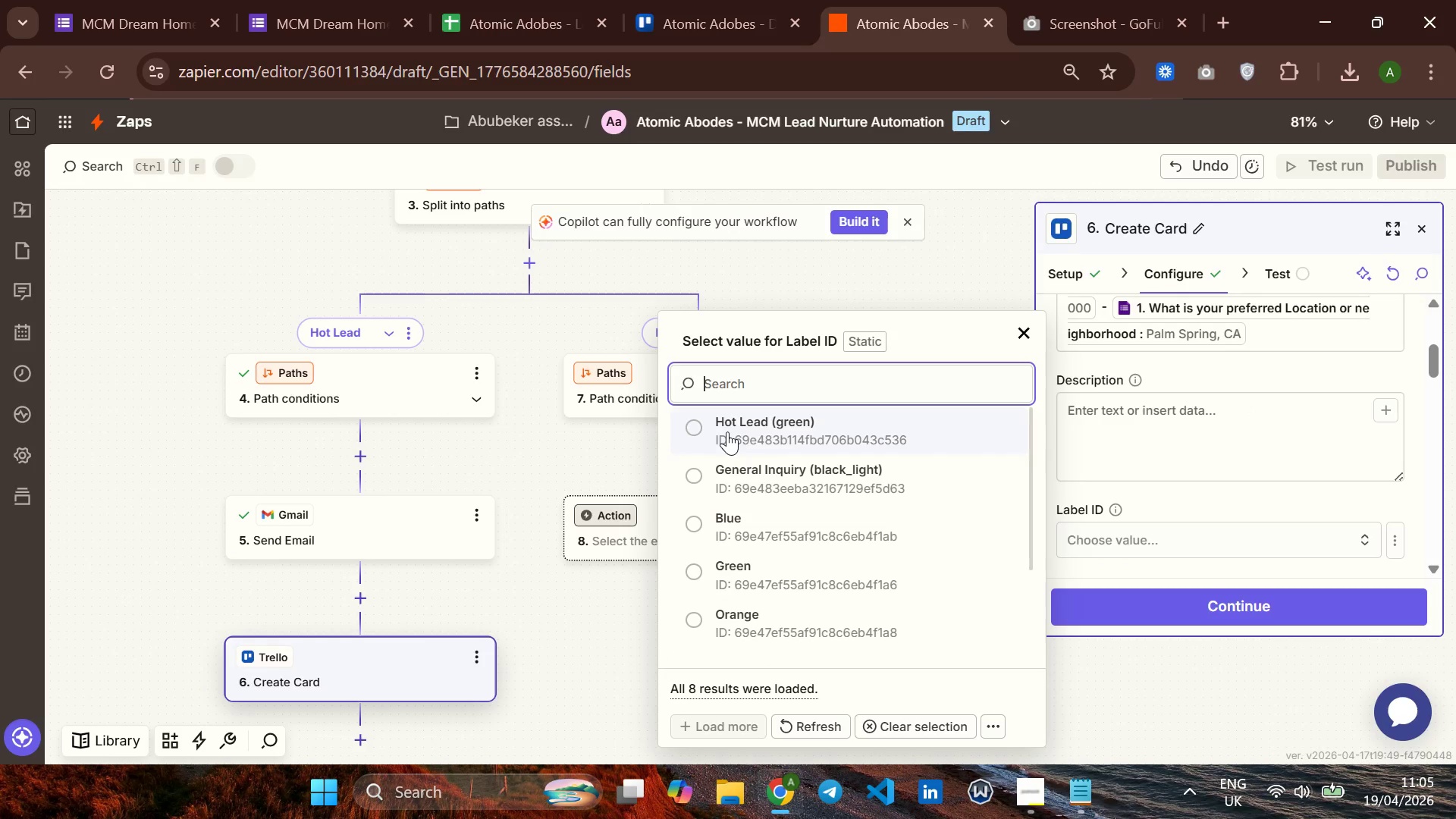 
wait(9.94)
 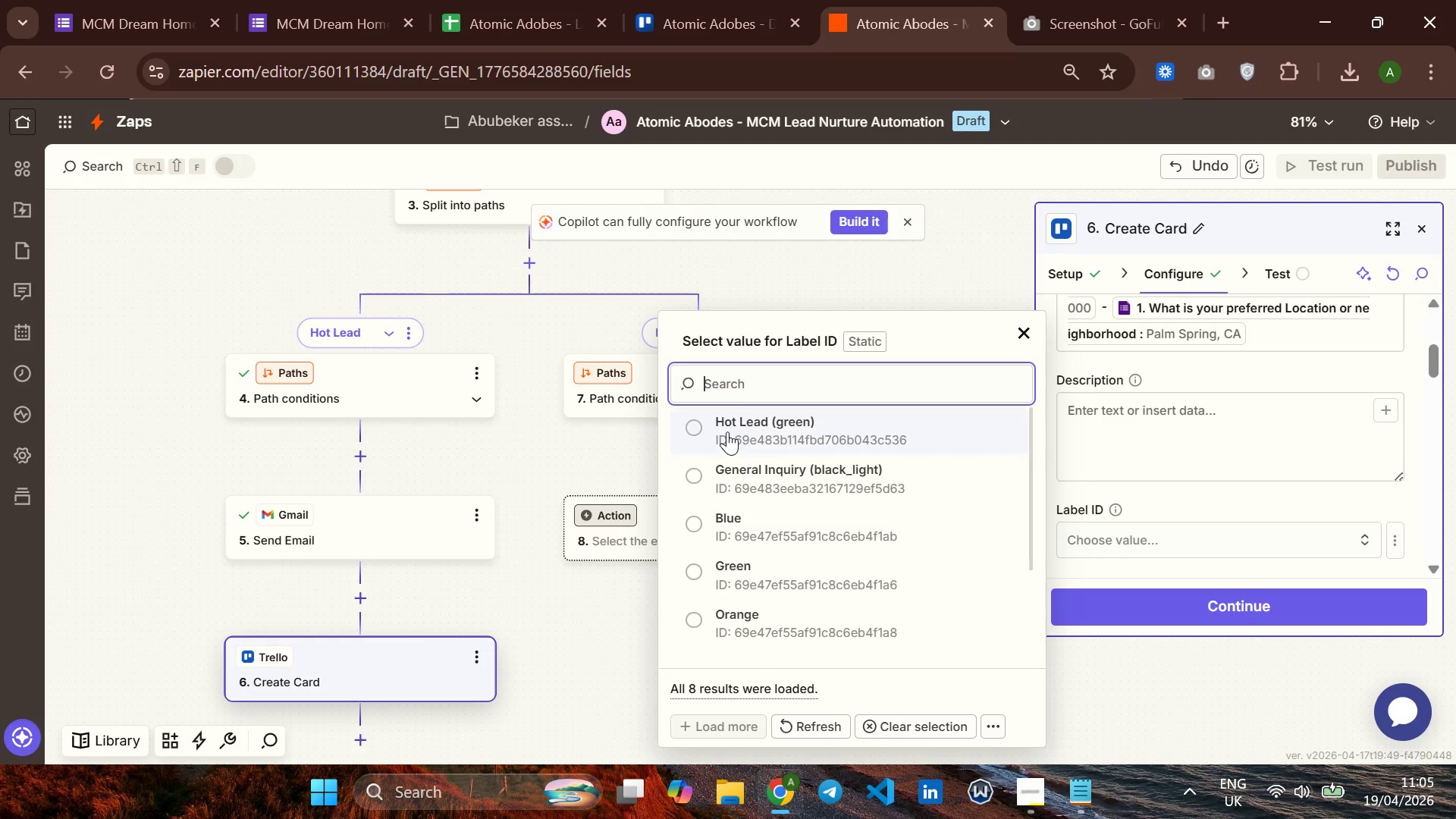 
left_click([704, 430])
 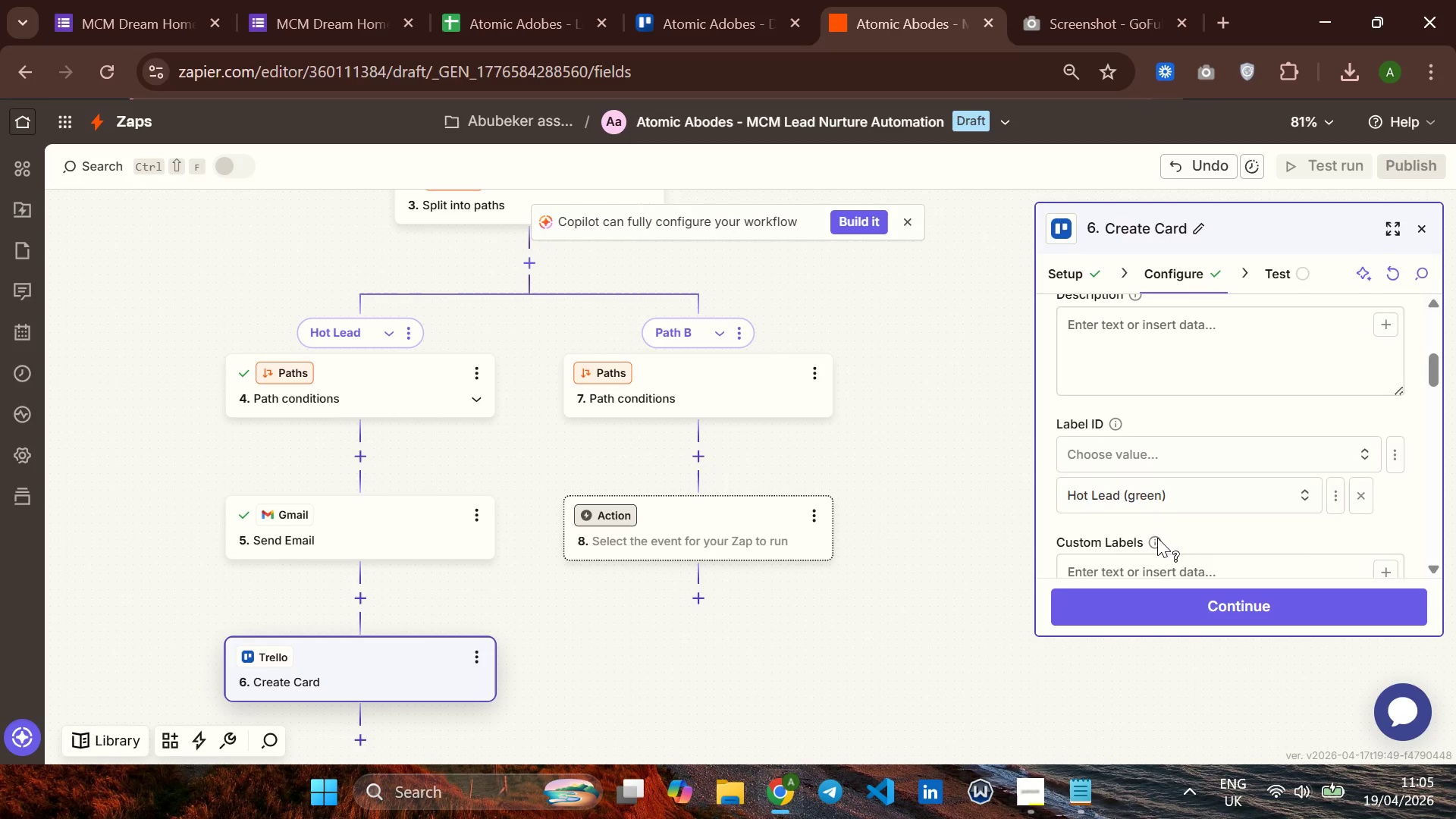 
wait(9.14)
 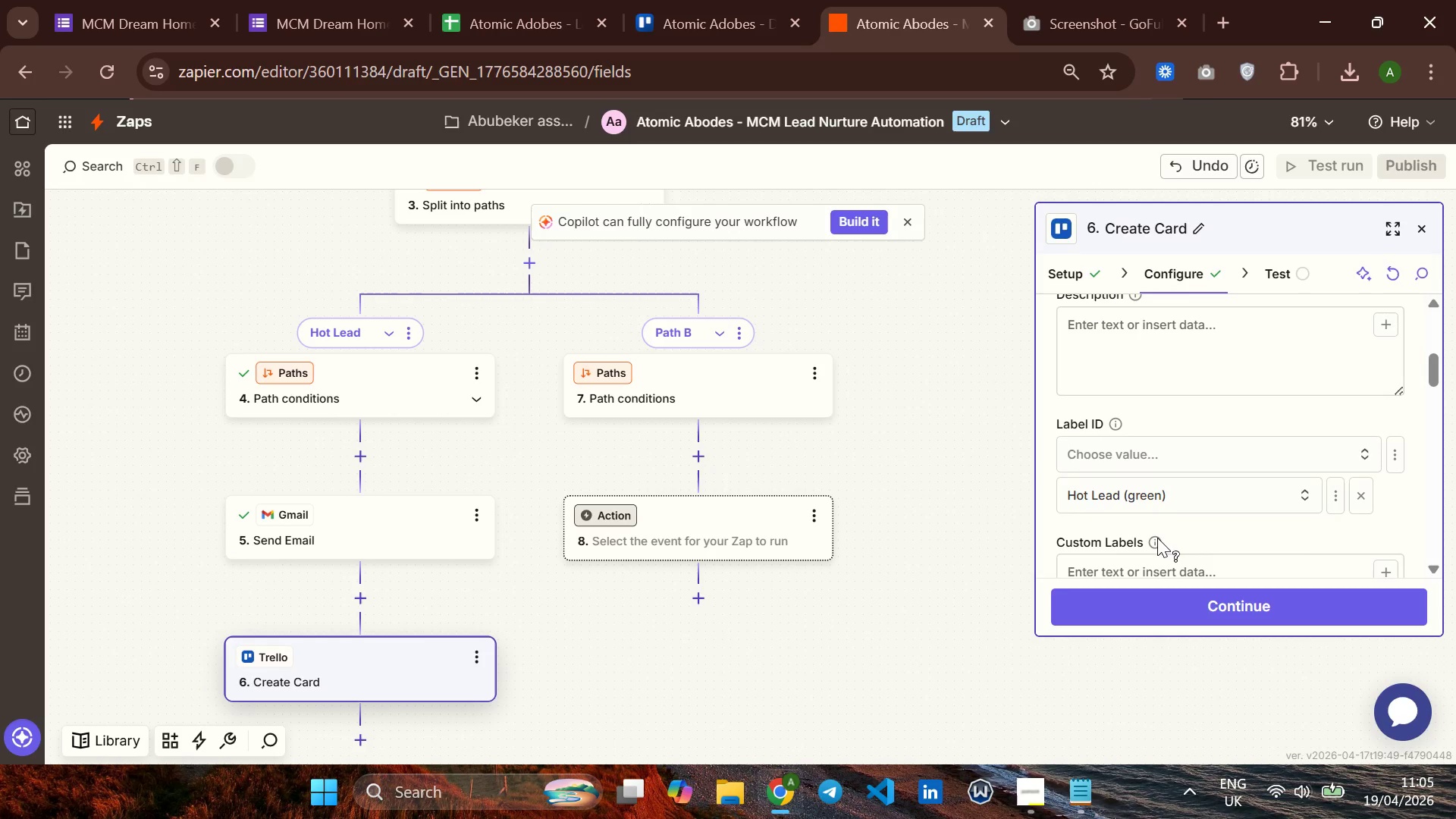 
left_click([1244, 481])
 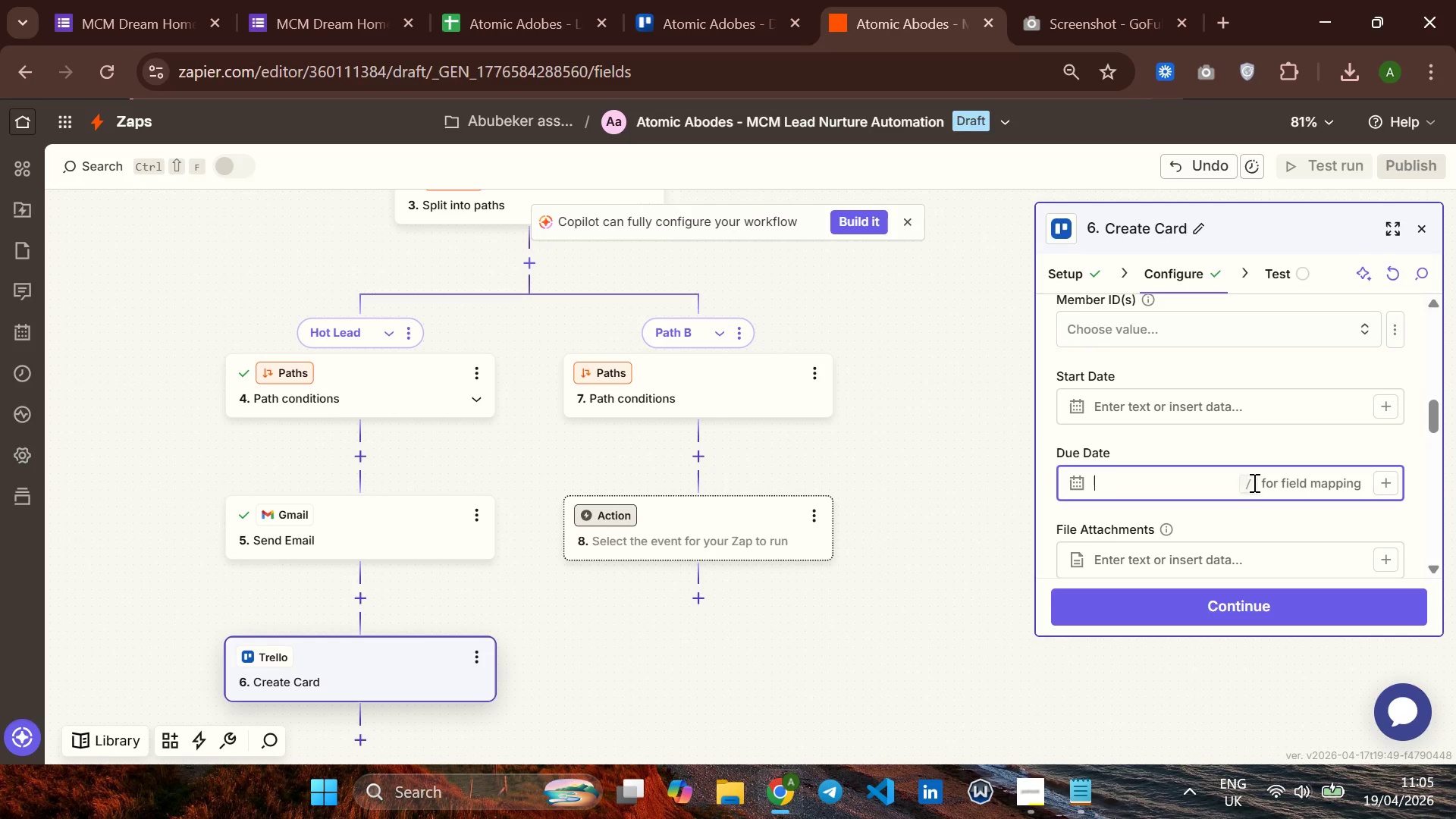 
wait(5.52)
 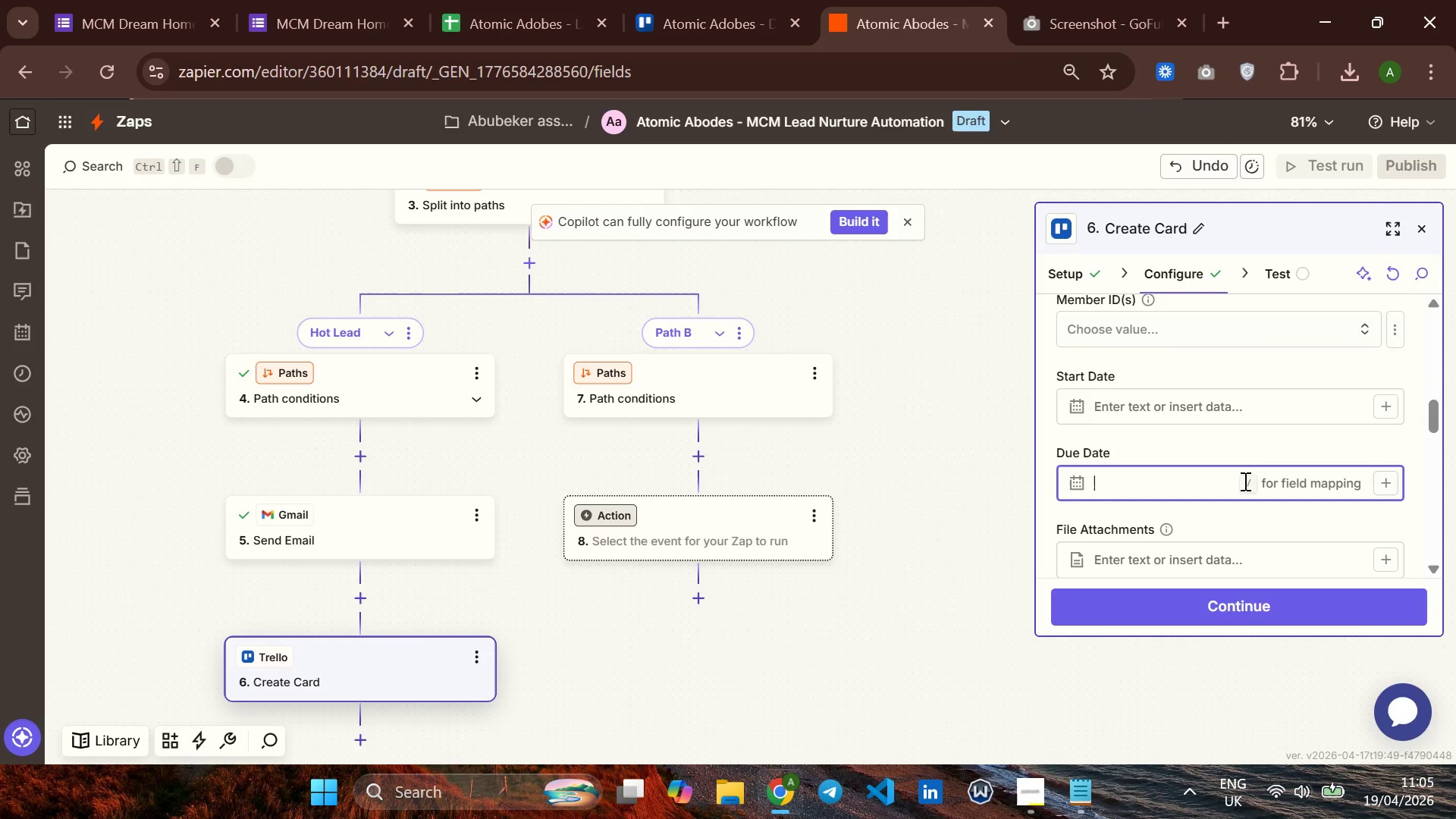 
left_click([1389, 487])
 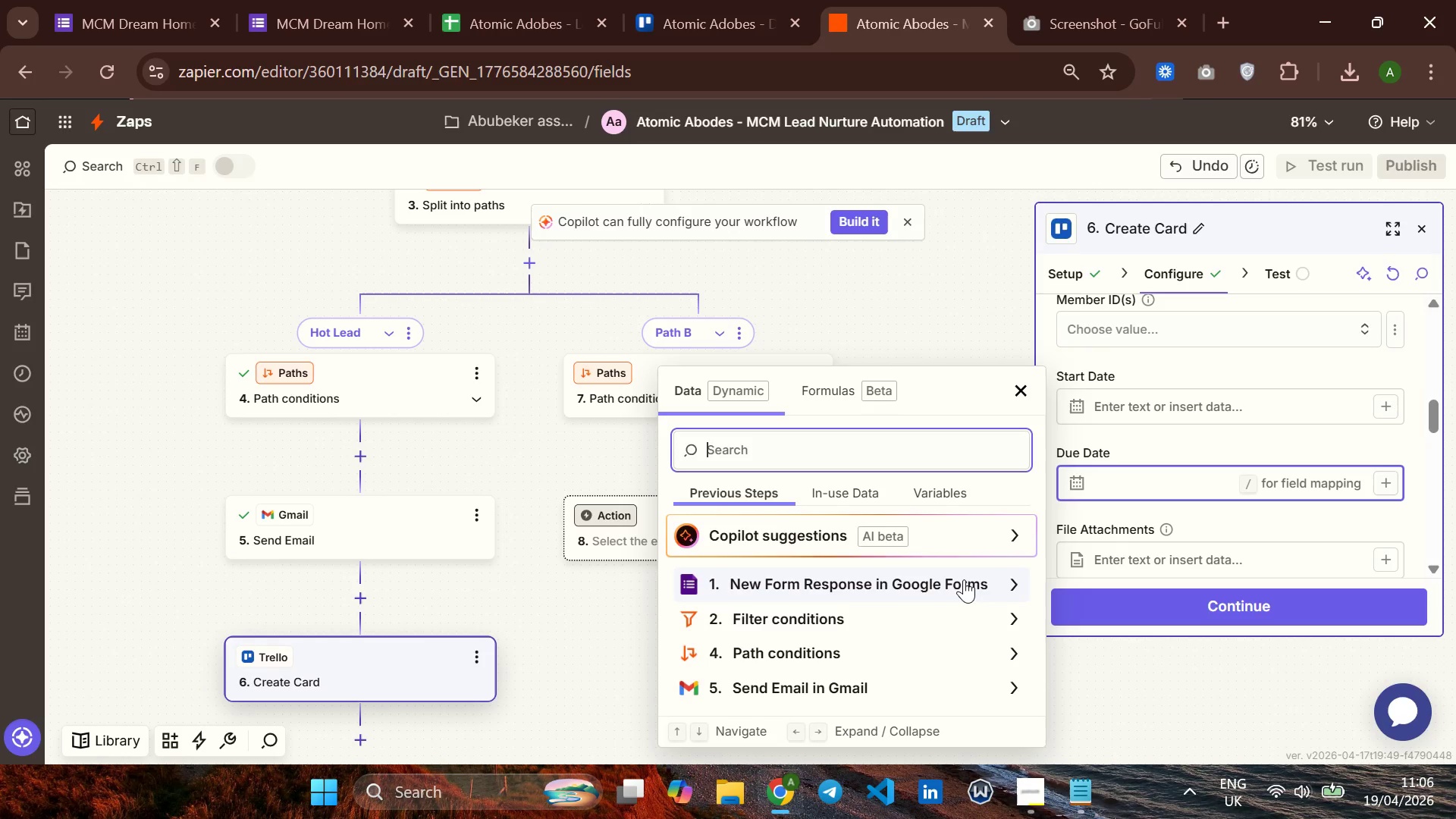 
wait(16.23)
 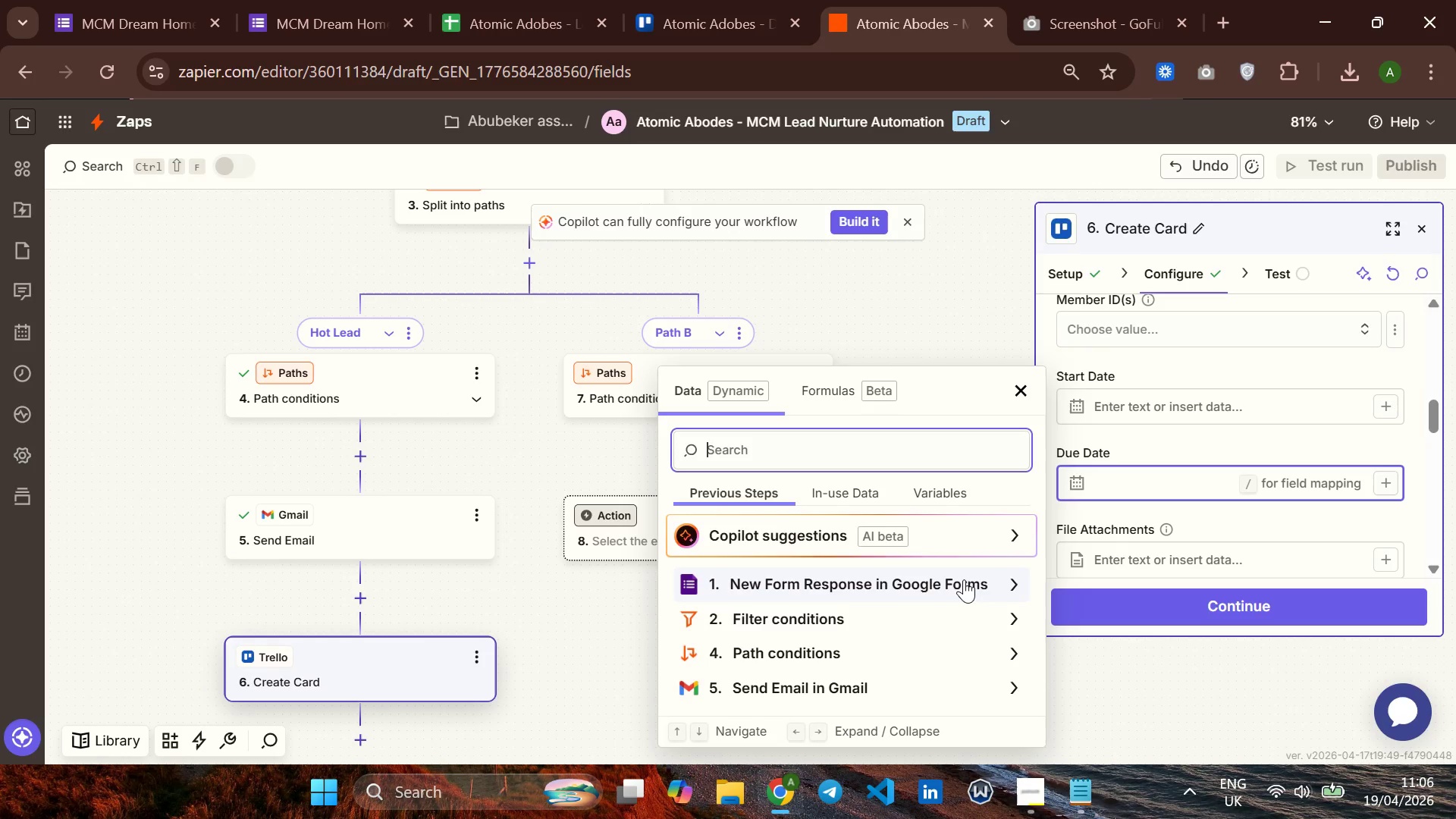 
left_click([1005, 592])
 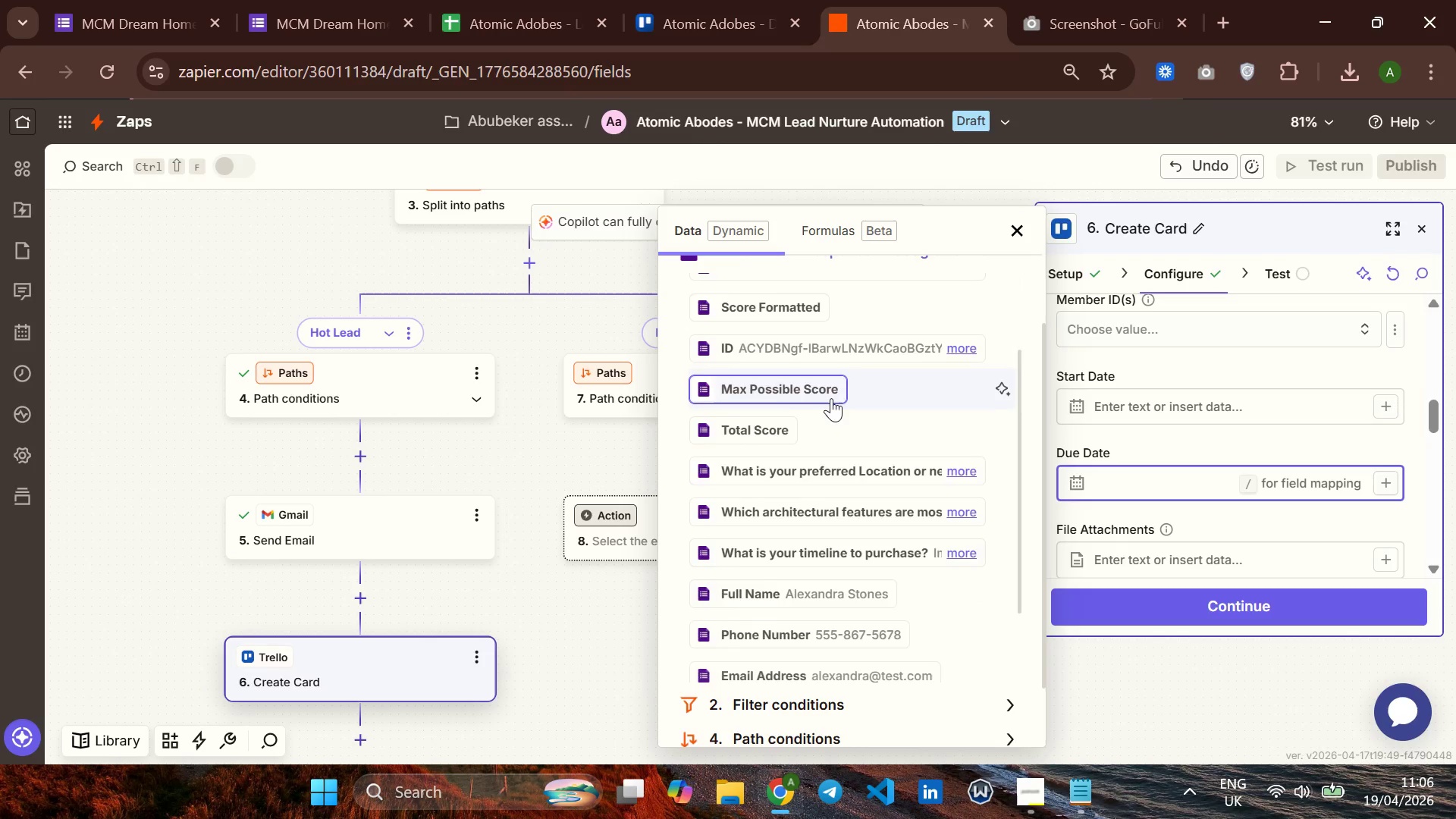 
wait(22.64)
 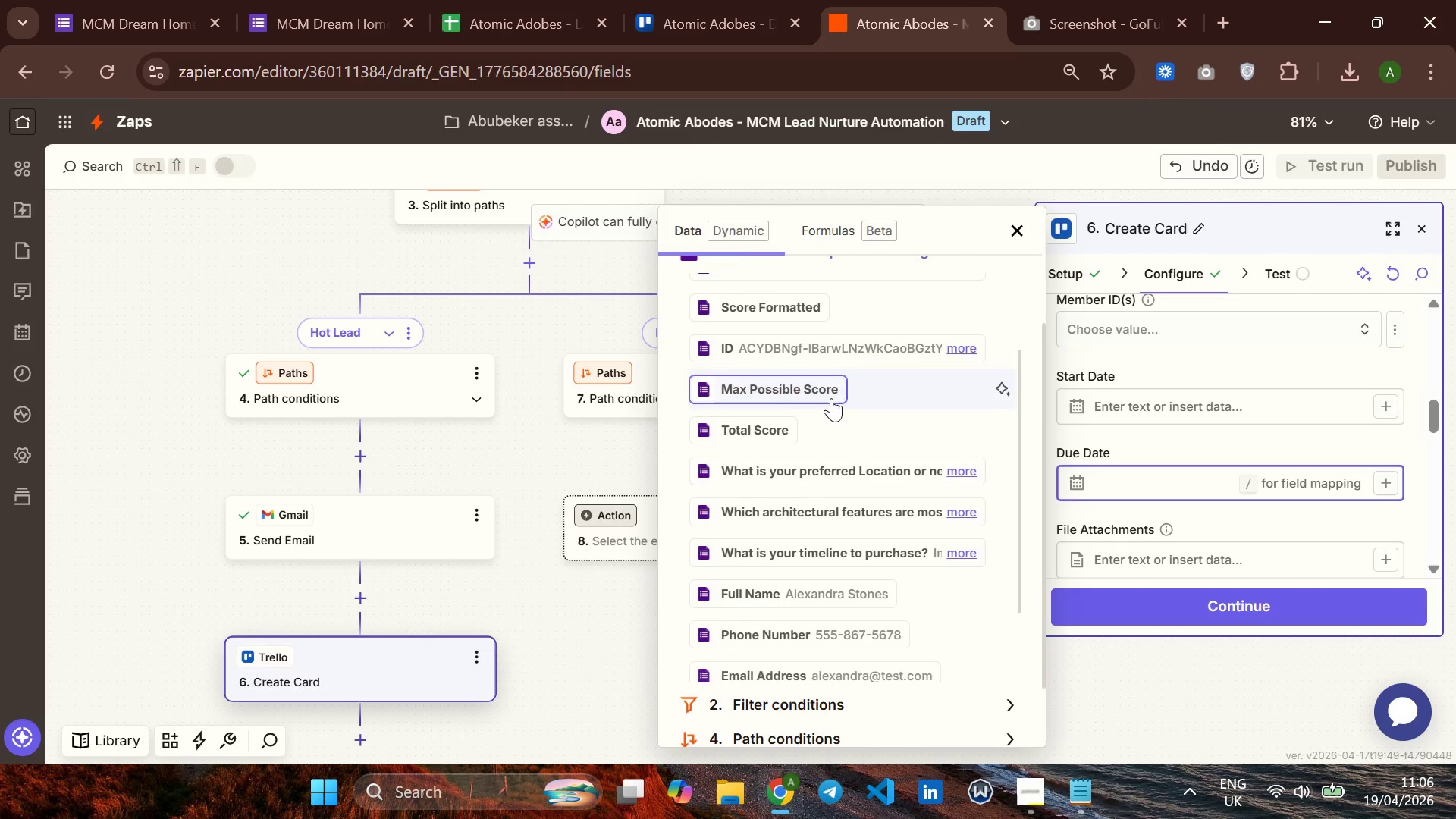 
mouse_move([941, 457])
 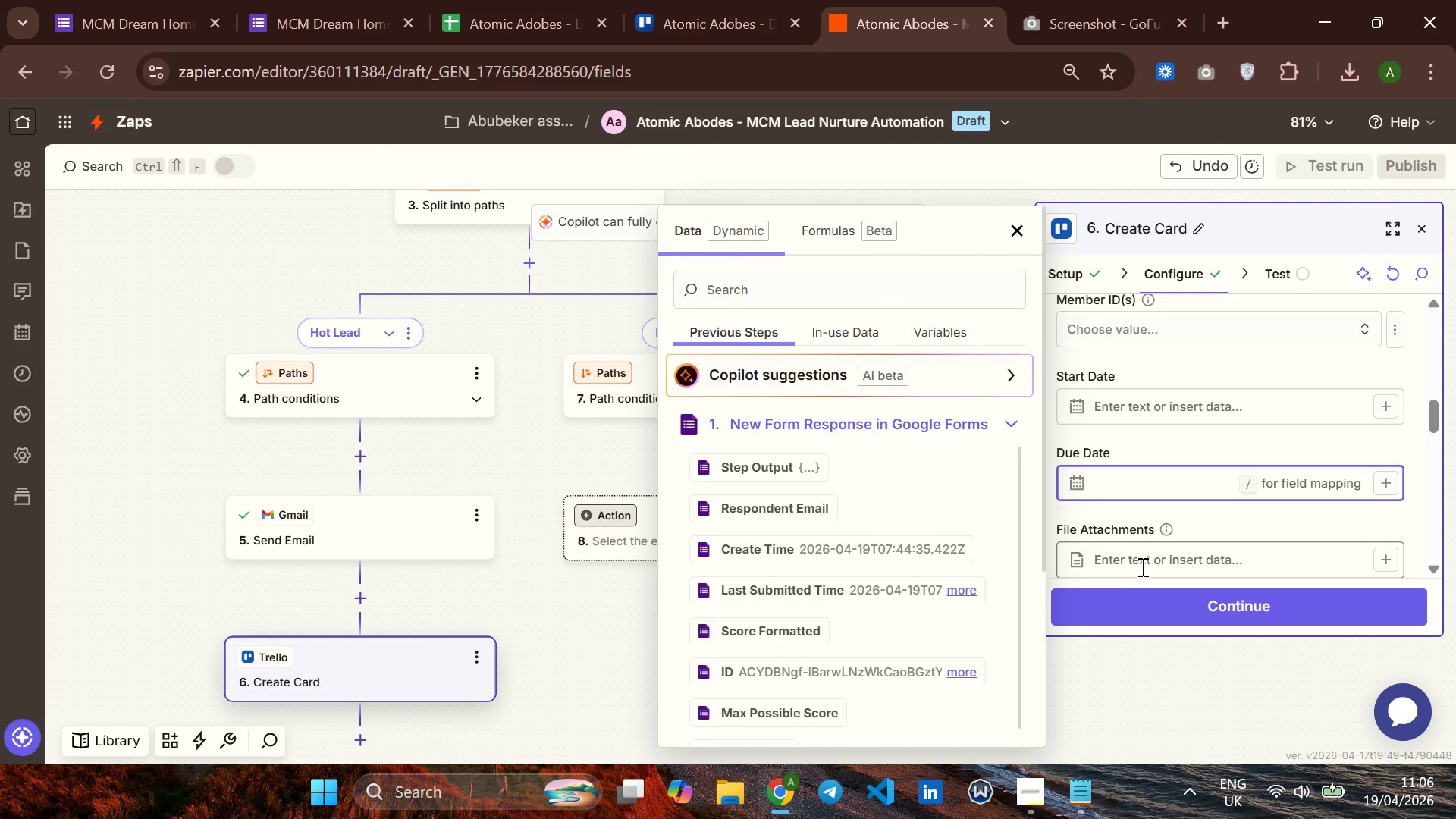 
left_click([1141, 563])
 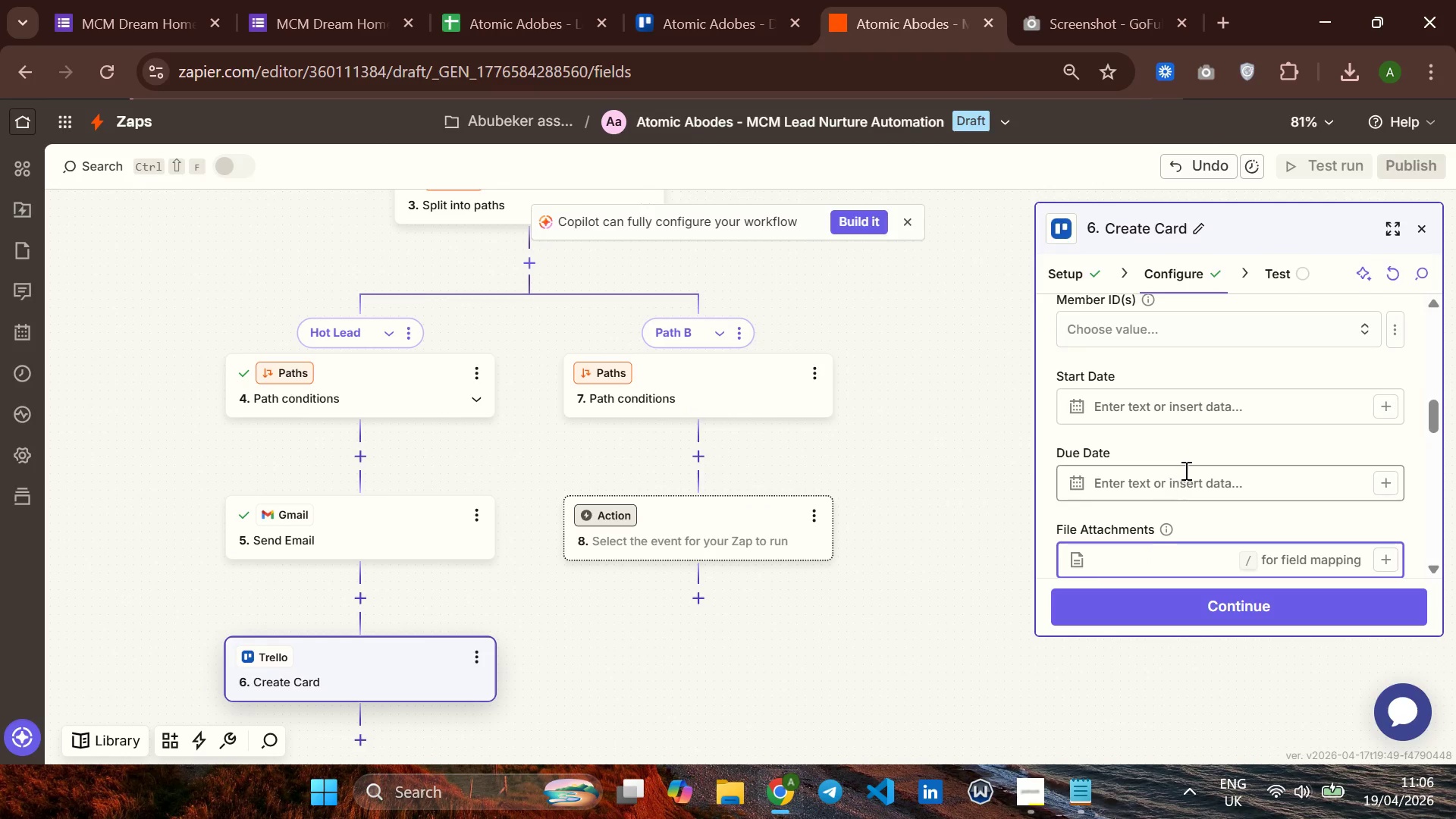 
left_click([1176, 482])
 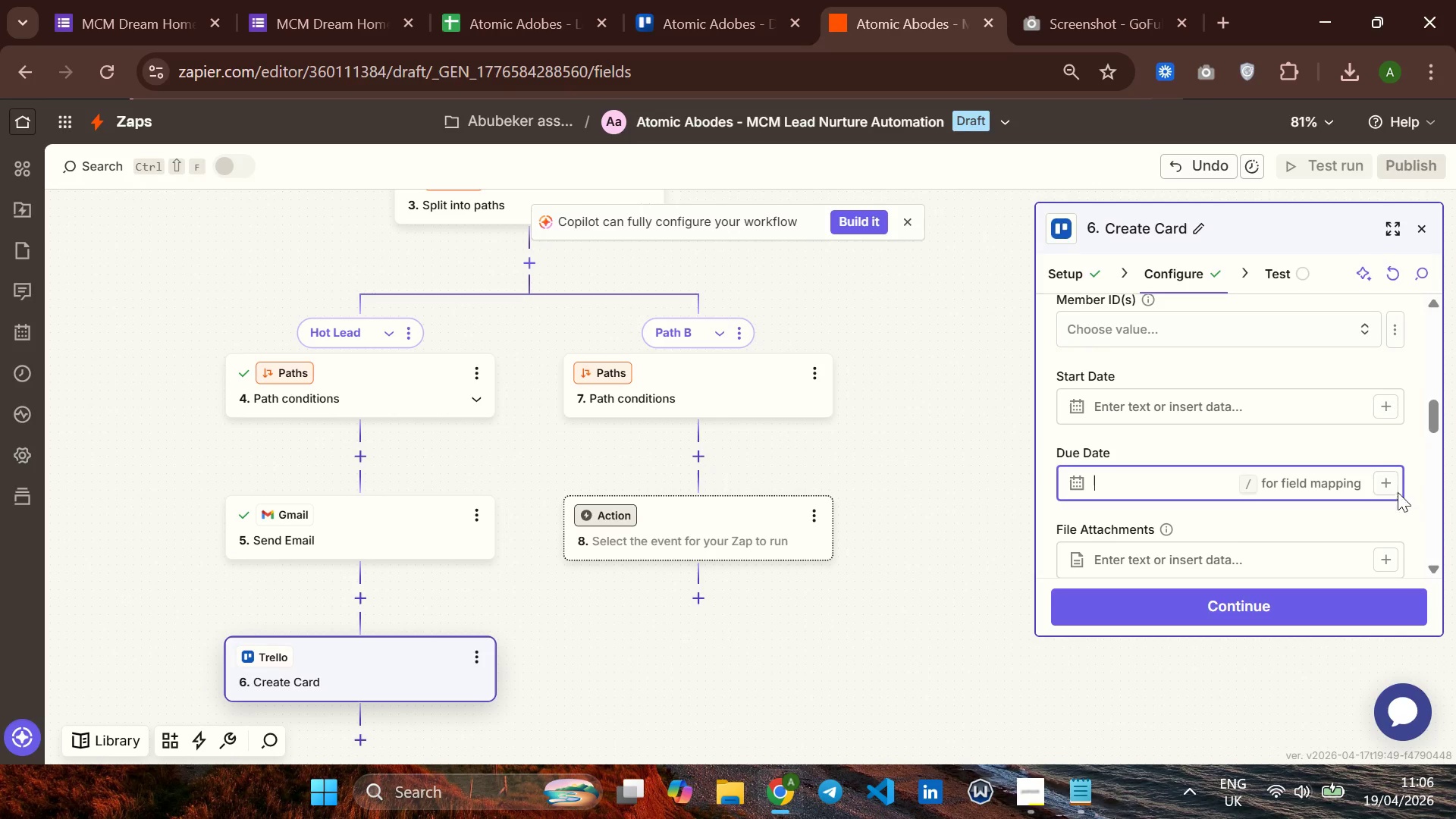 
left_click([1392, 491])
 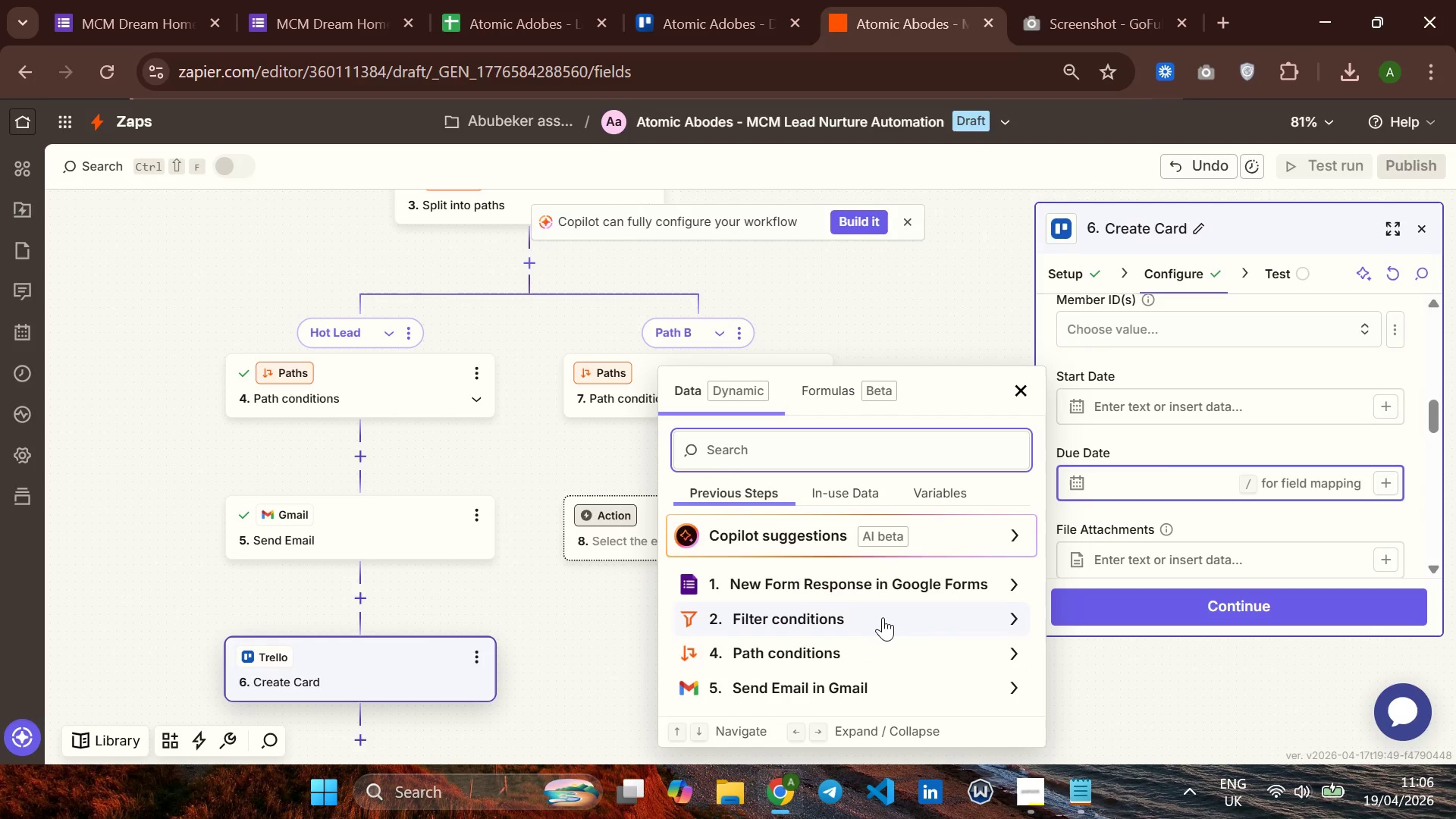 
left_click([855, 504])
 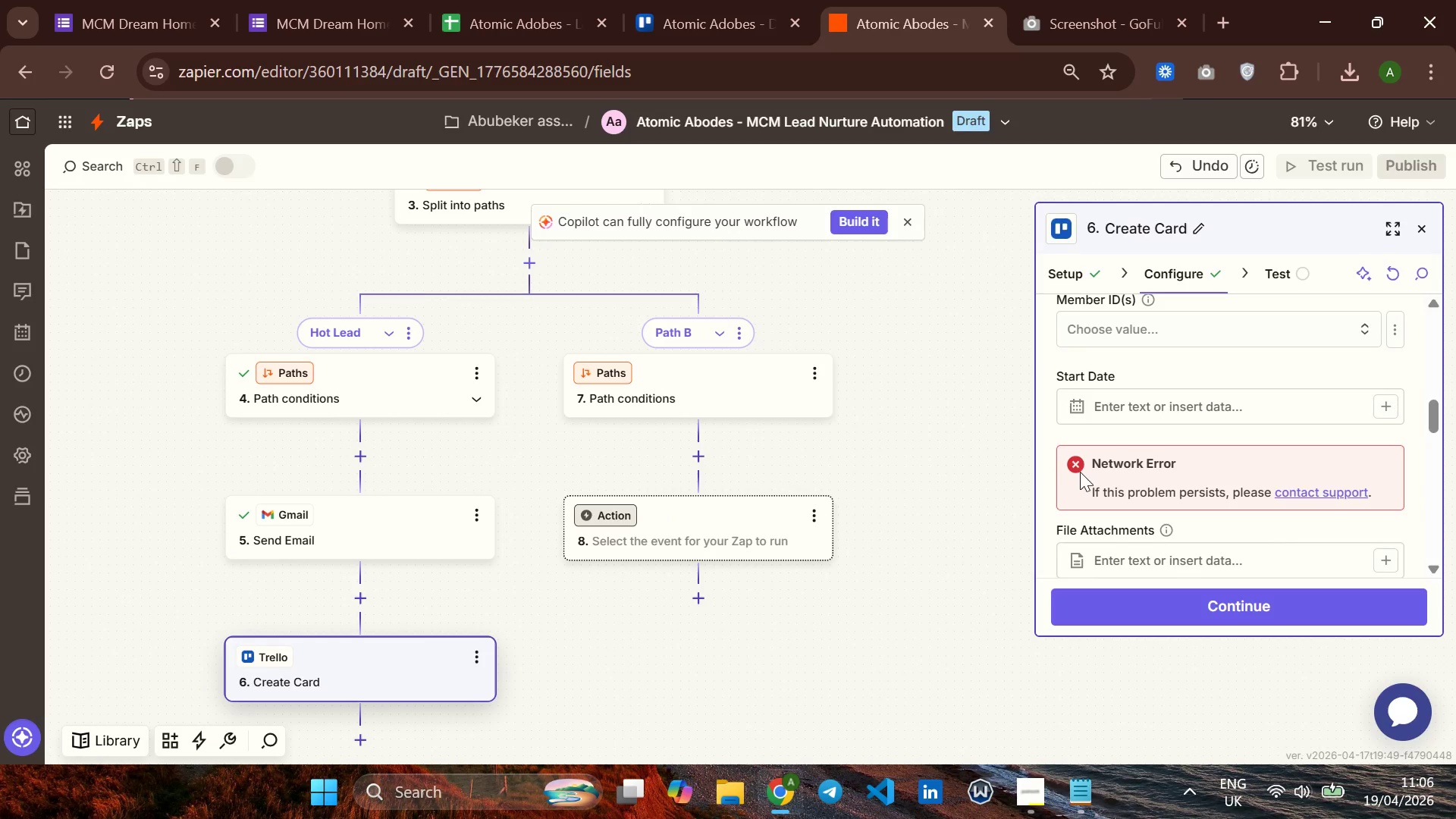 
left_click([1073, 470])
 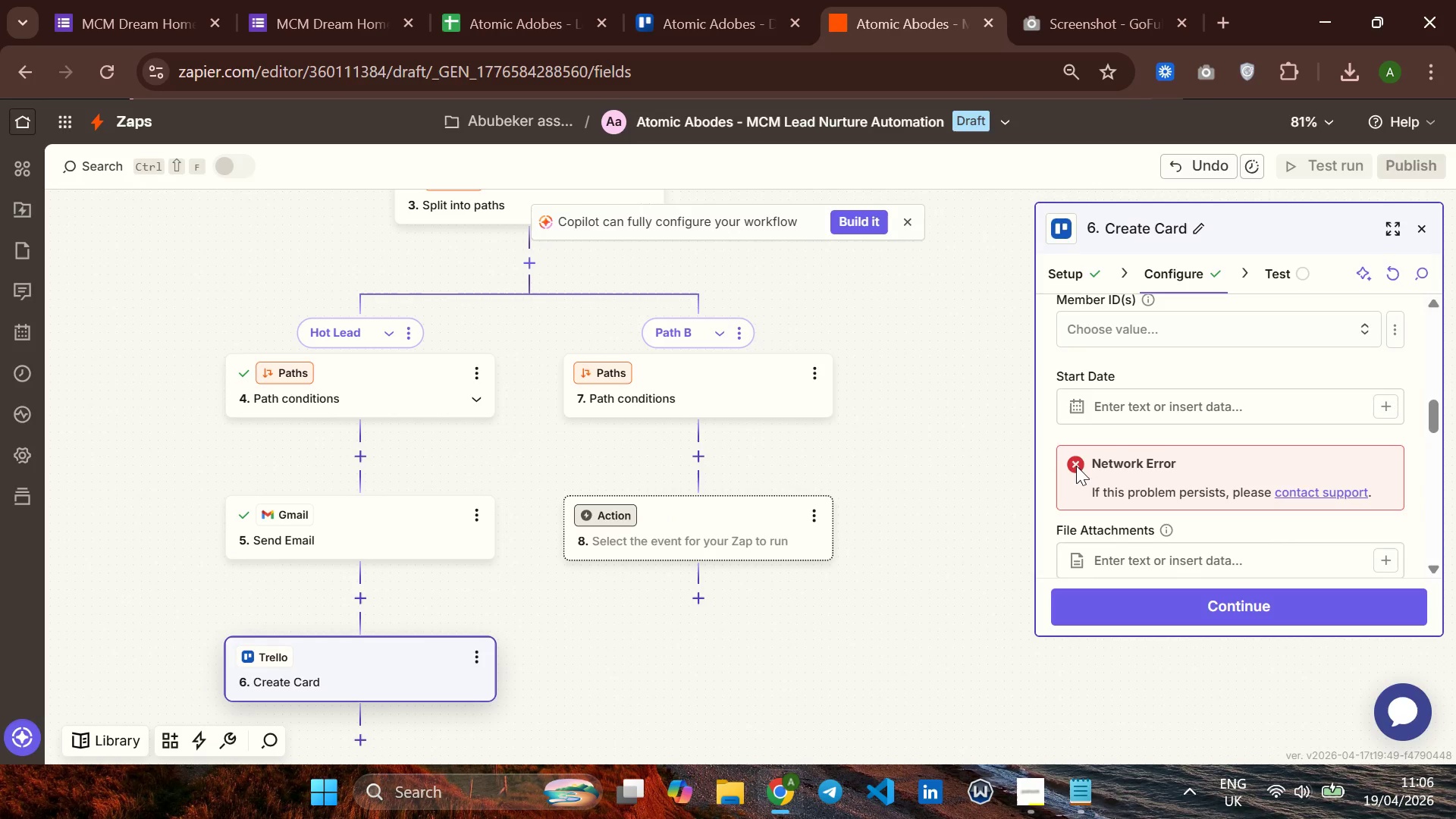 
left_click([1072, 466])
 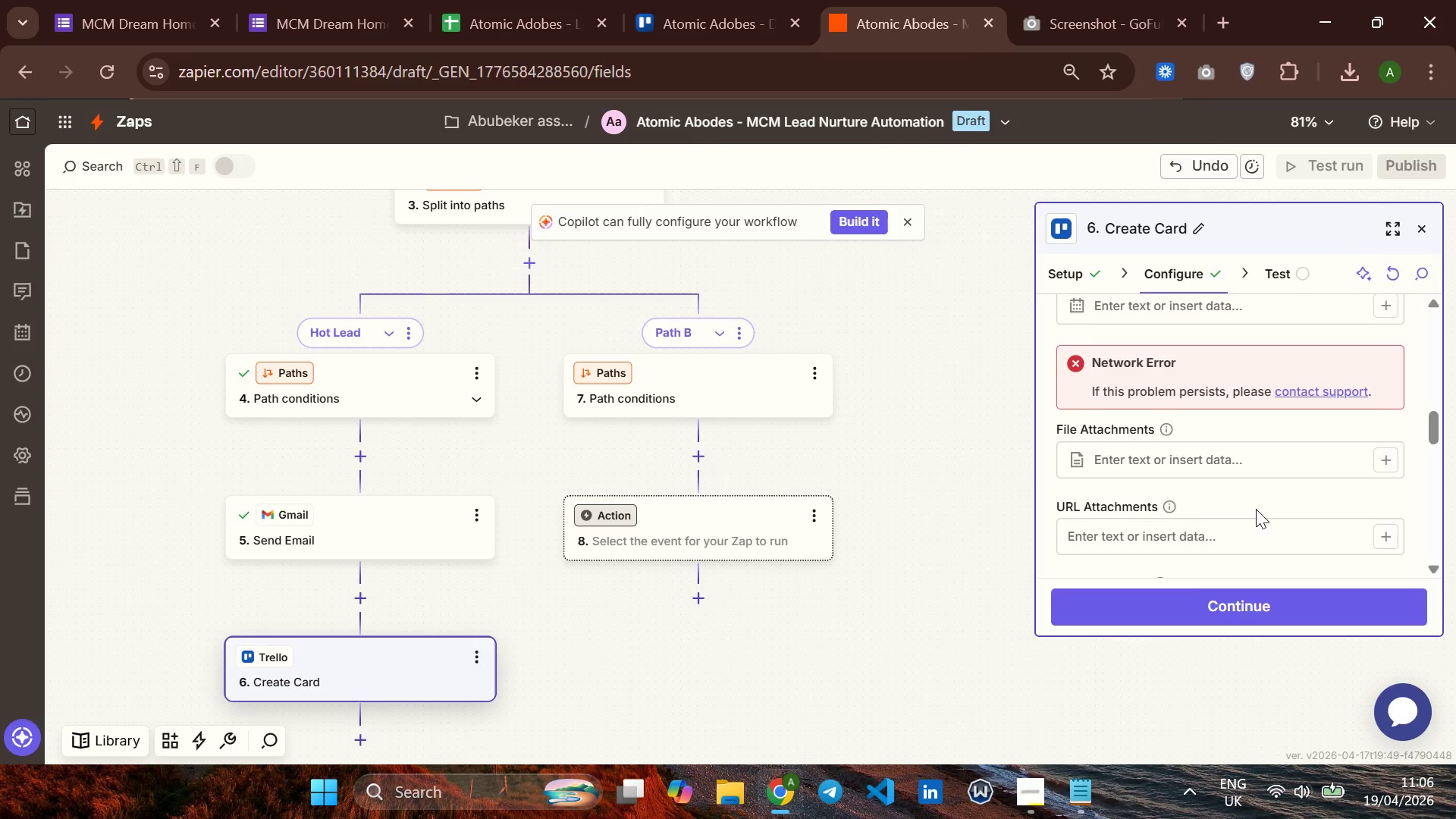 
wait(11.2)
 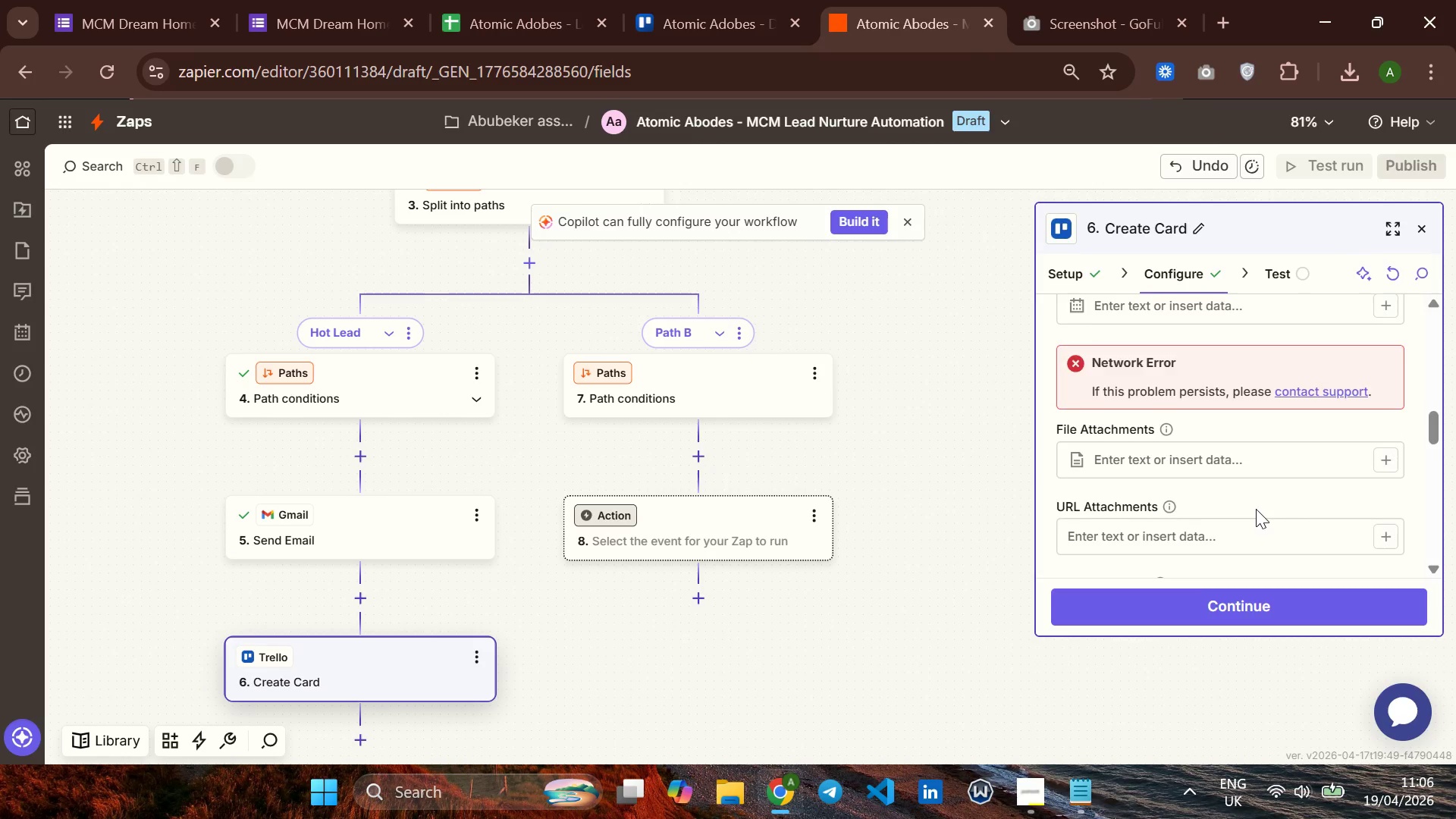 
left_click([1079, 425])
 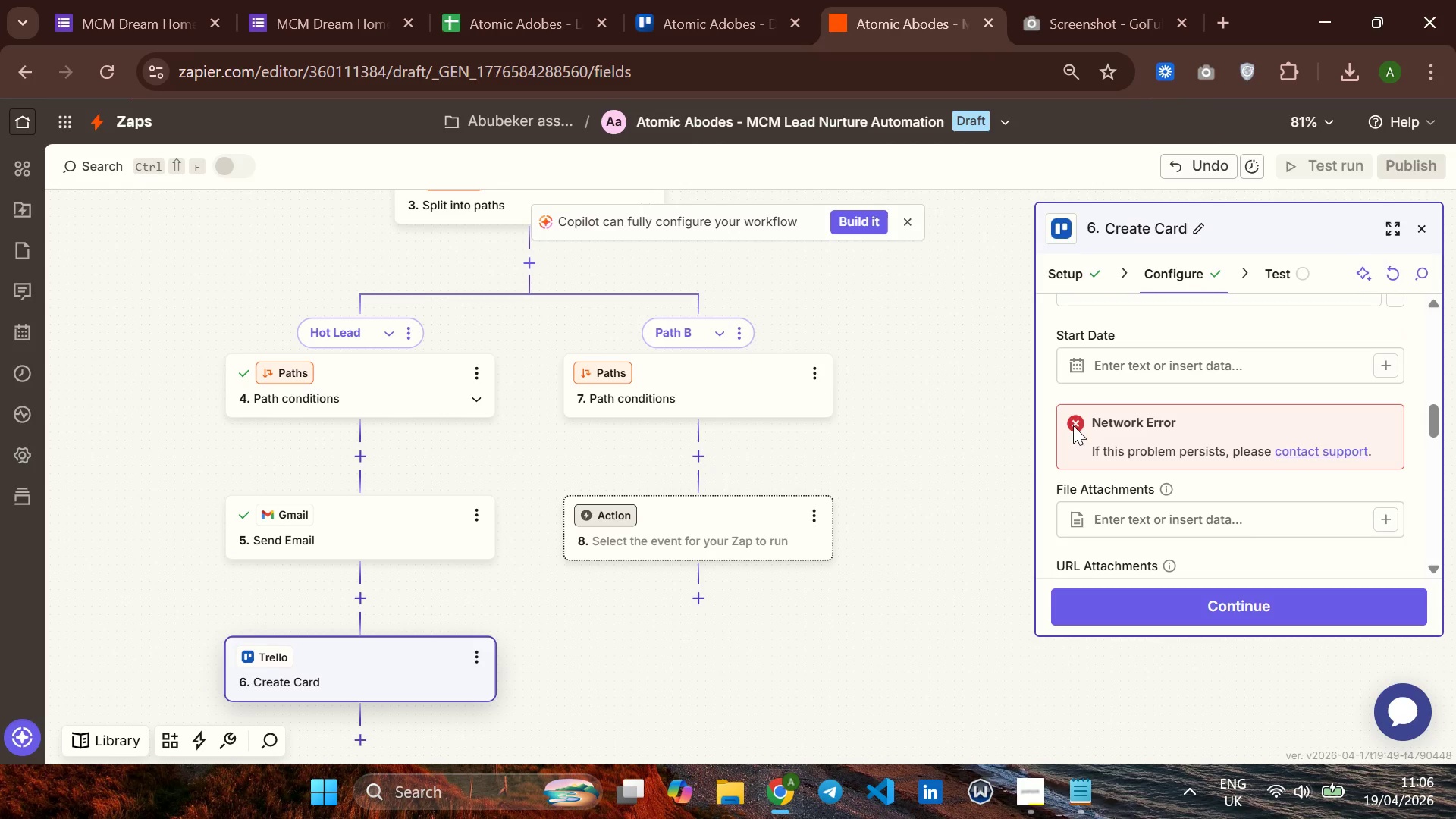 
double_click([1073, 425])
 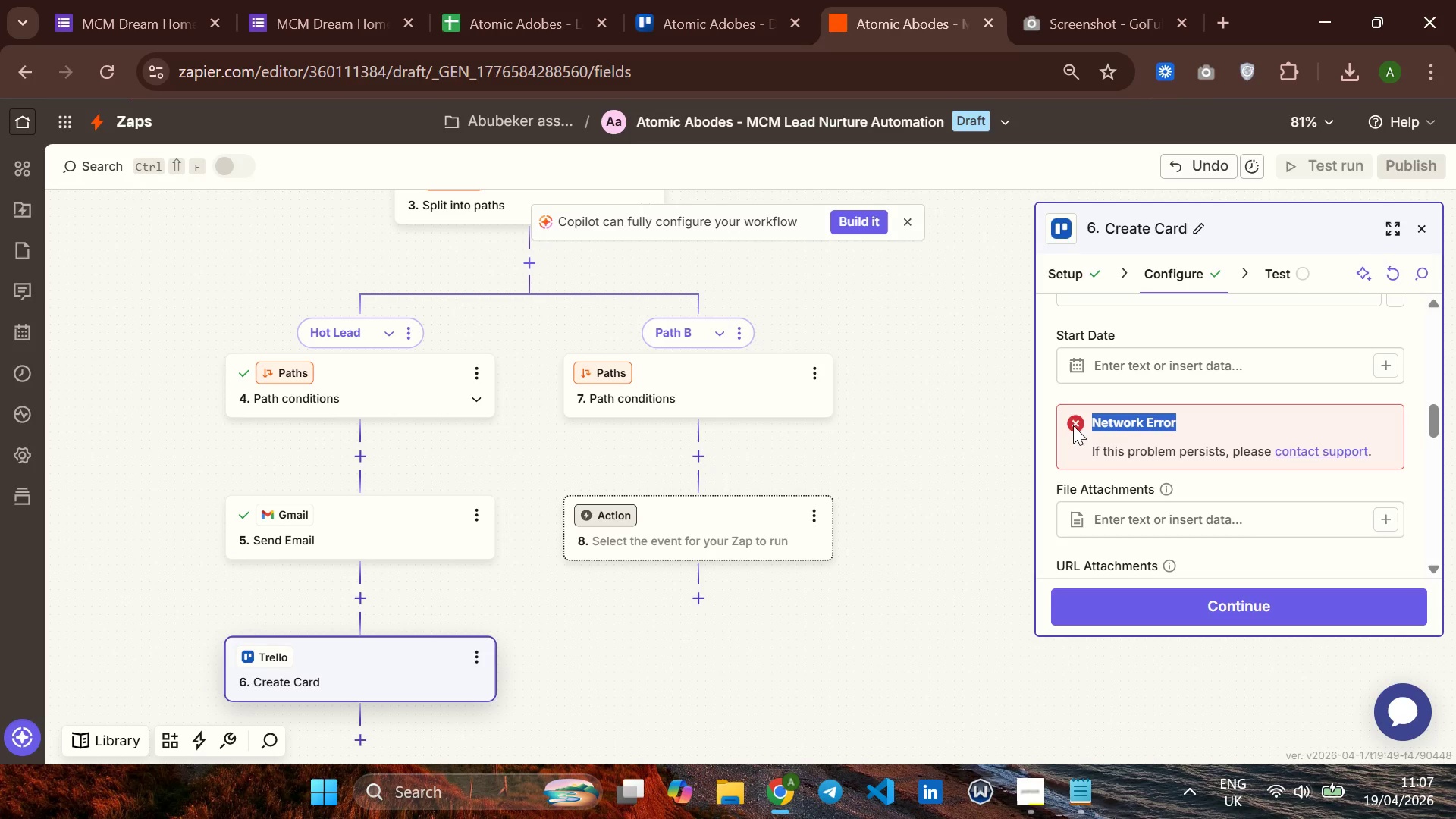 
triple_click([1073, 425])
 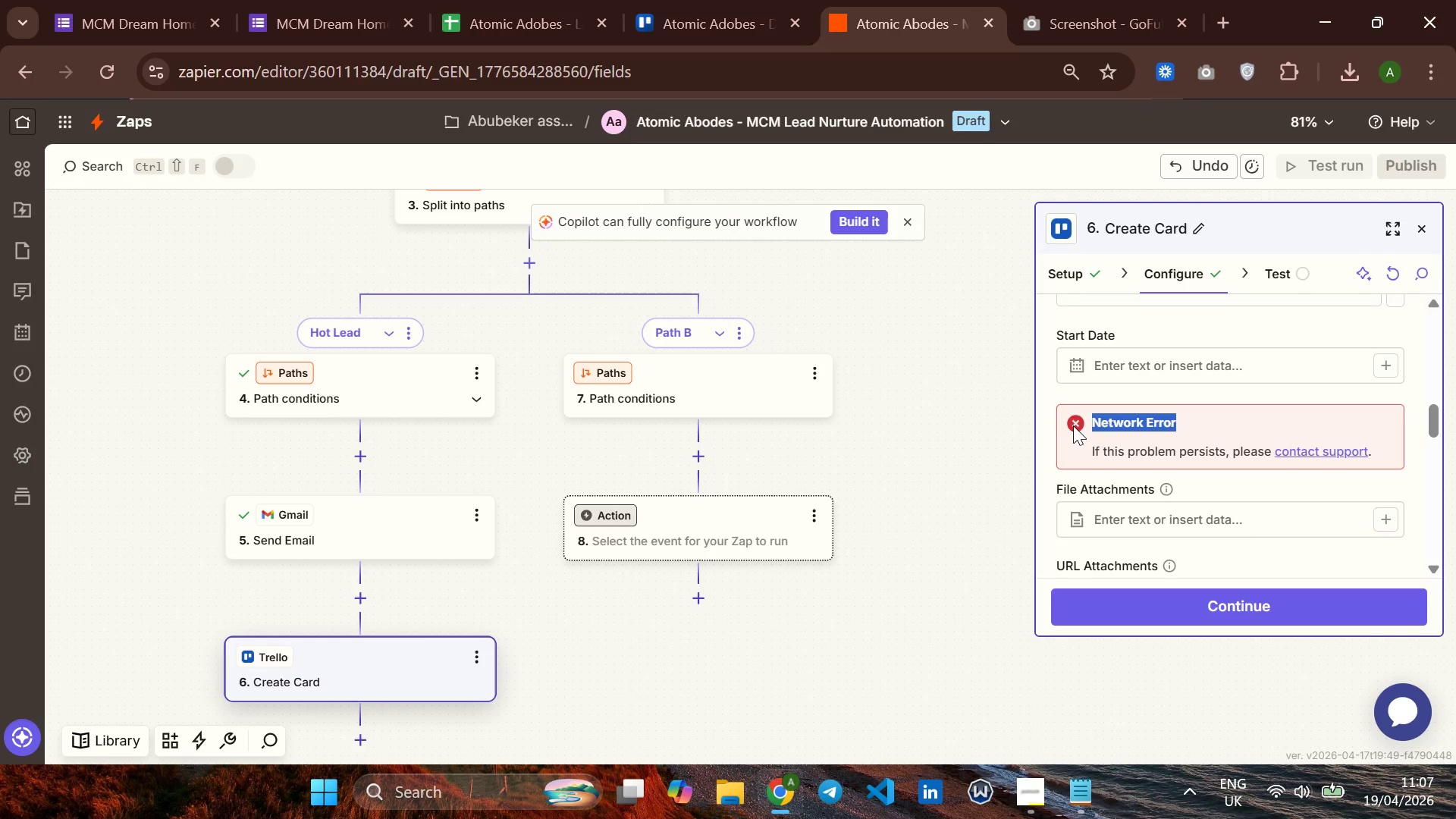 
triple_click([1073, 425])
 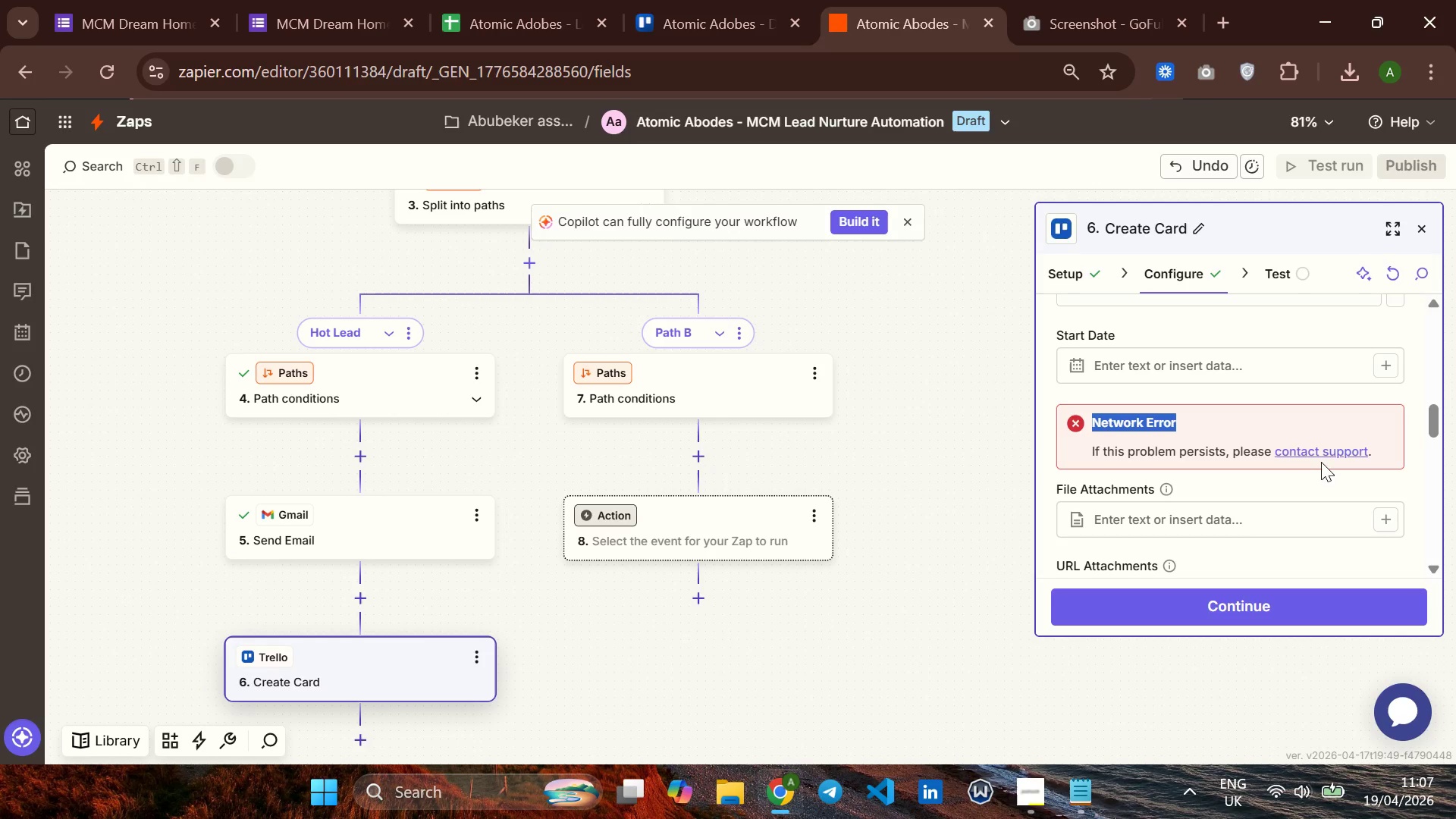 
left_click([1321, 457])
 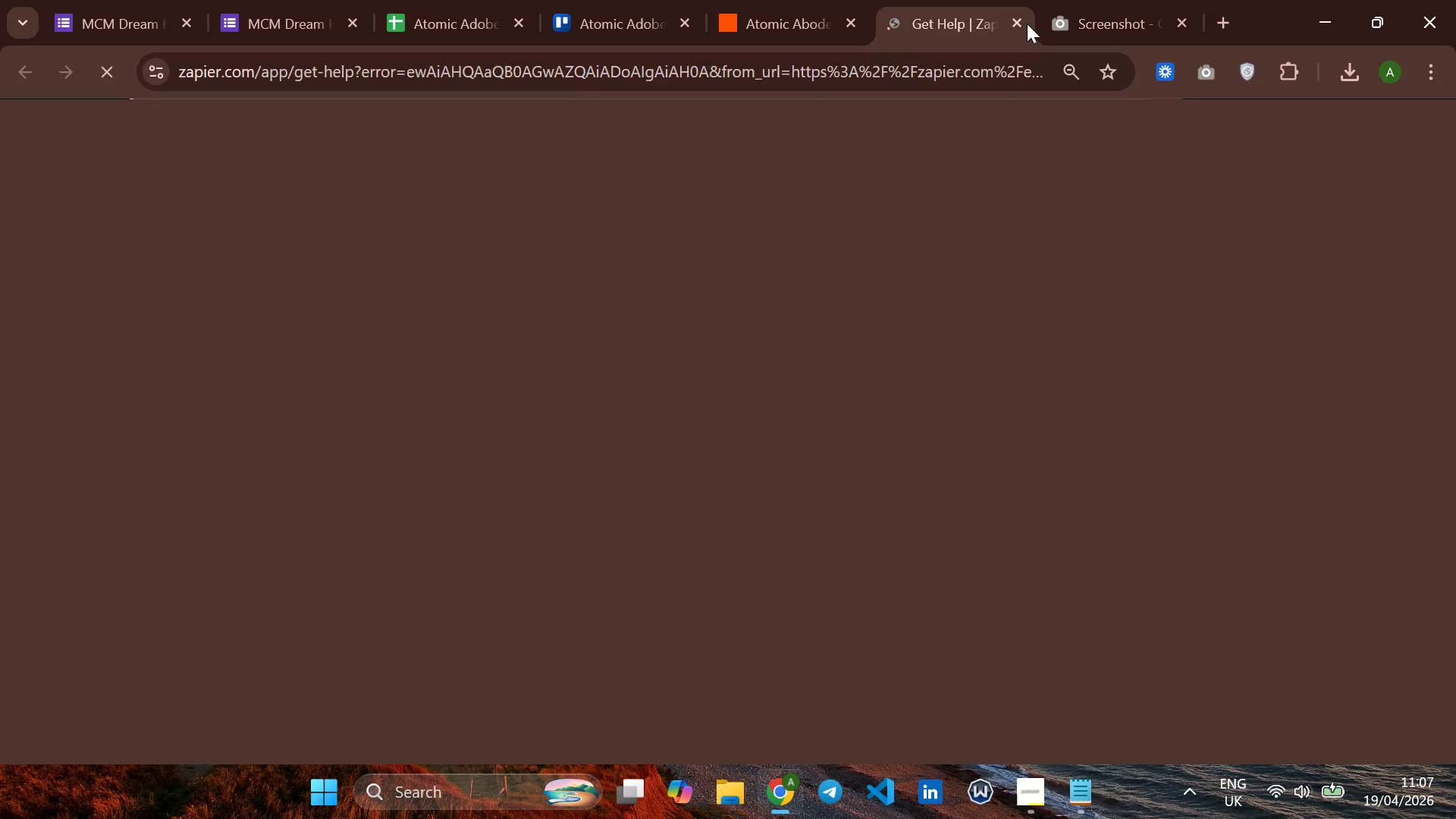 
left_click([1016, 26])
 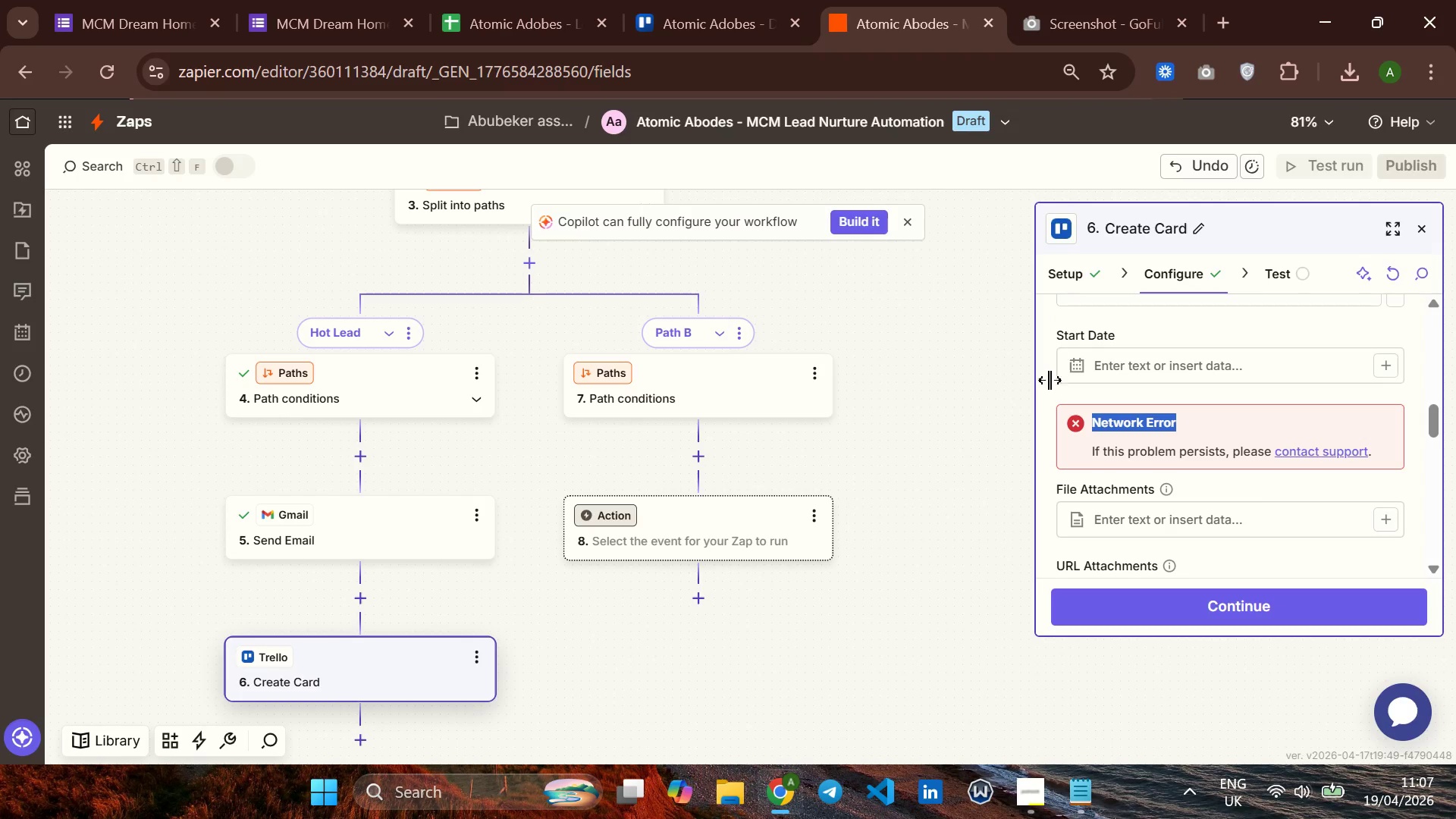 
key(Control+Z)
 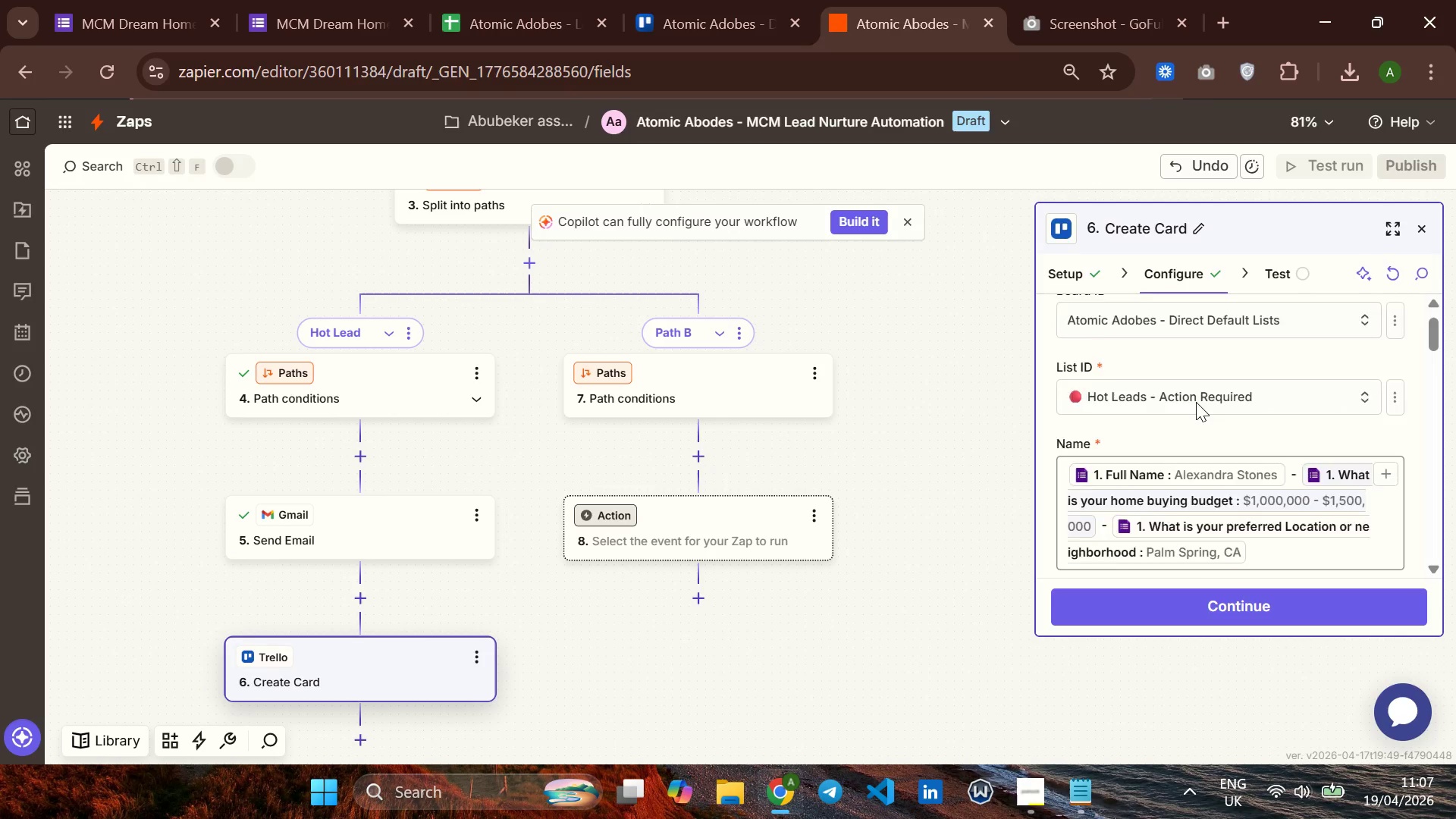 
wait(5.45)
 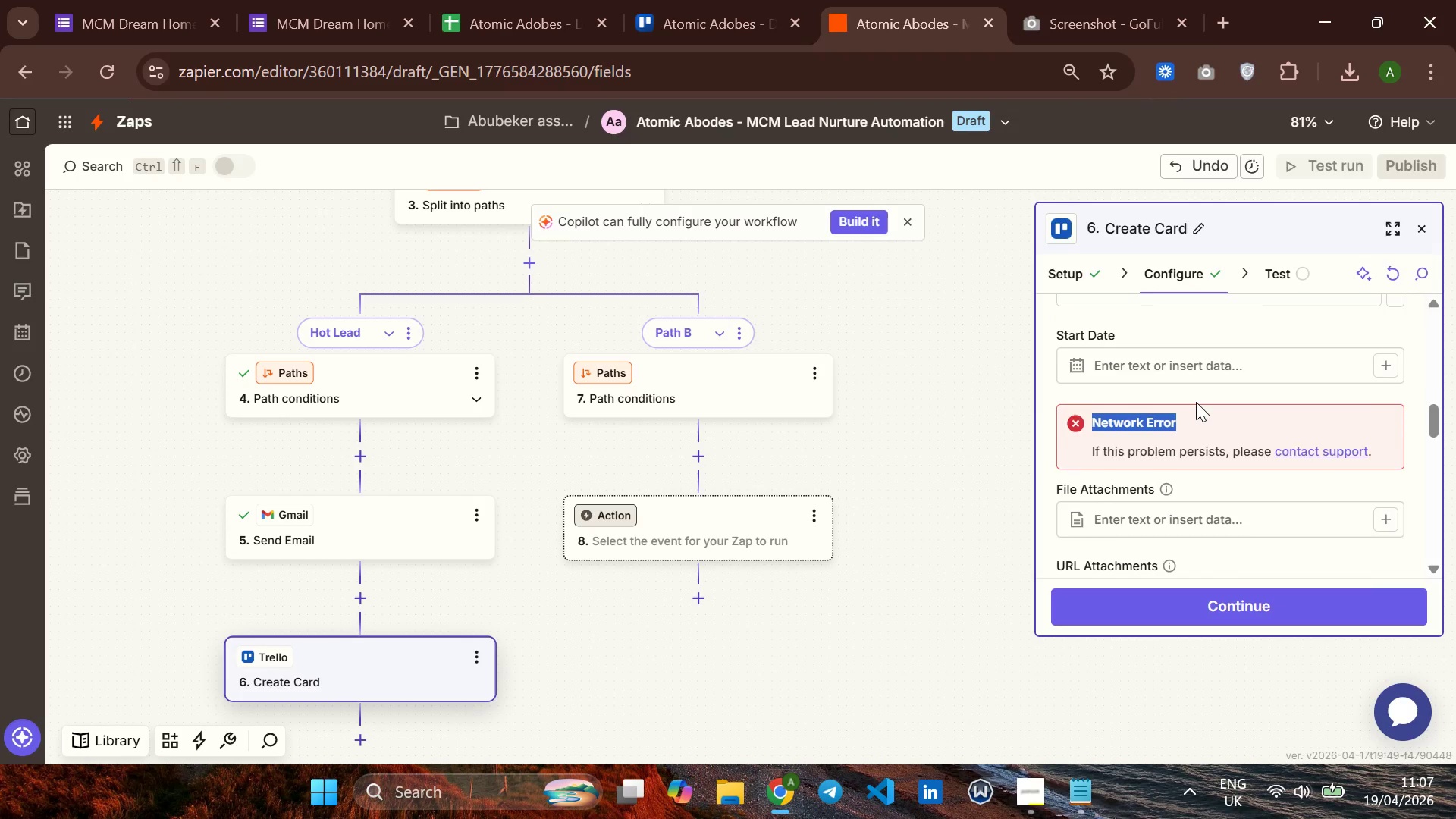 
left_click([1122, 365])
 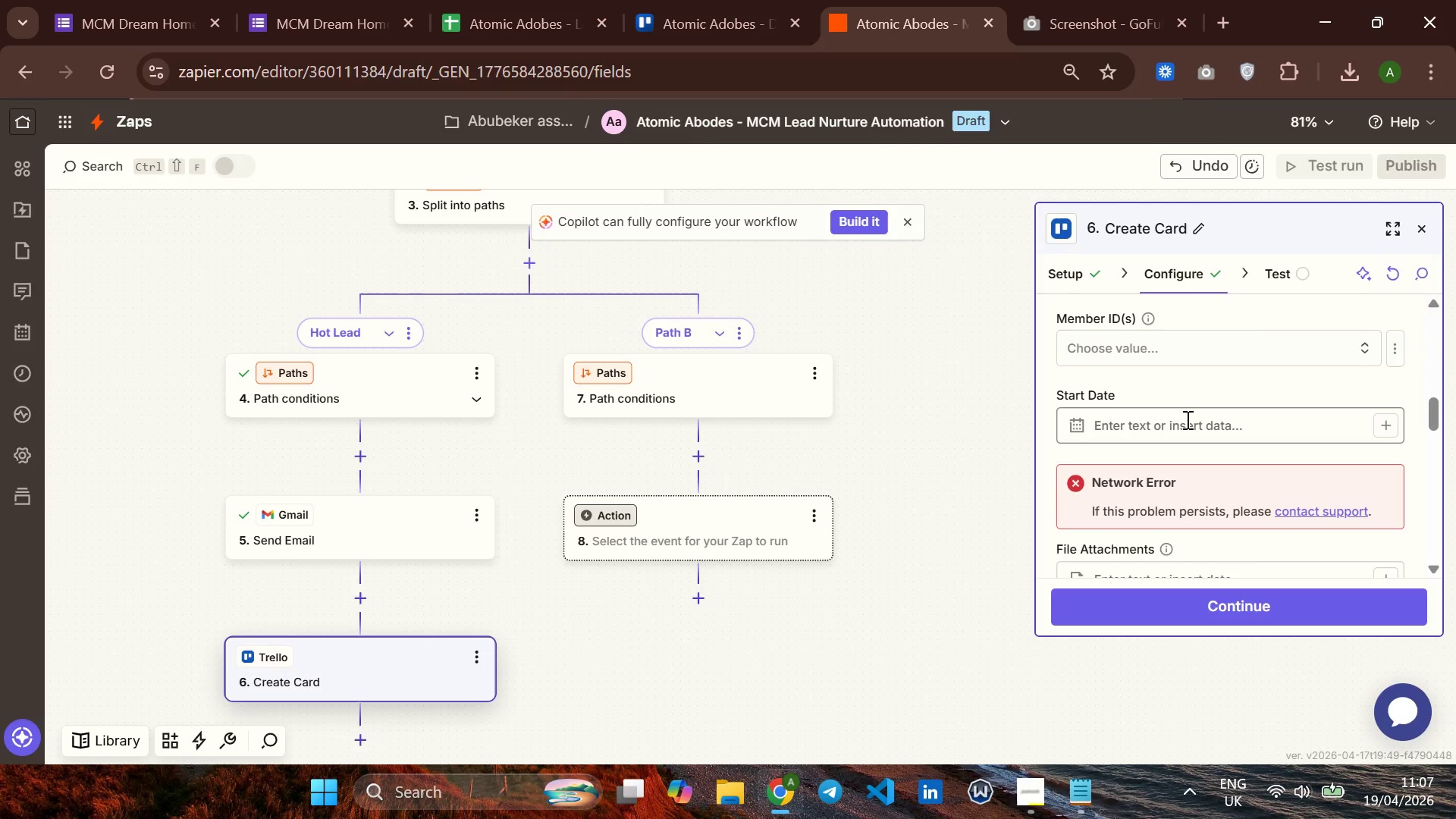 
left_click([1166, 422])
 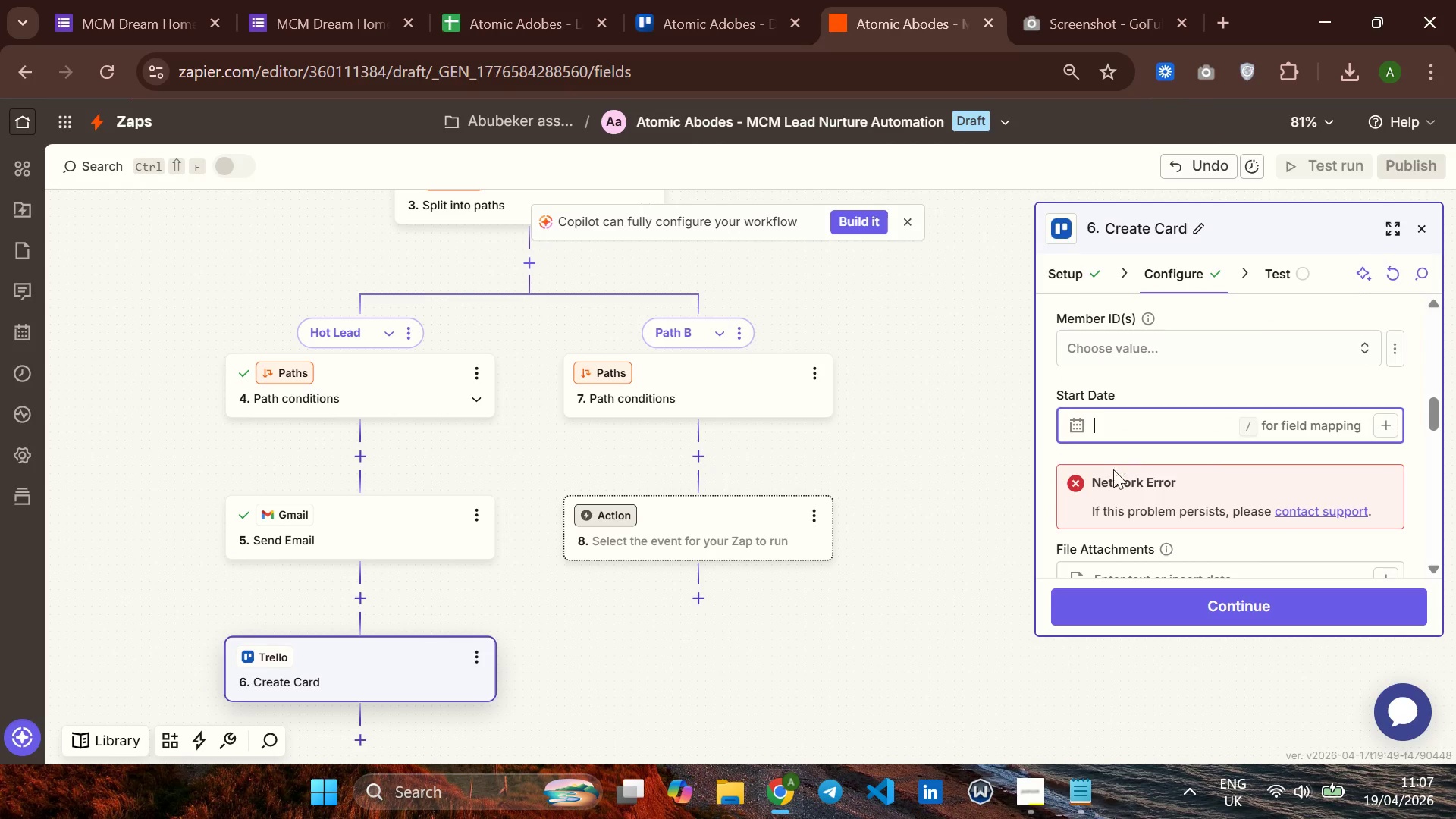 
mouse_move([1081, 469])
 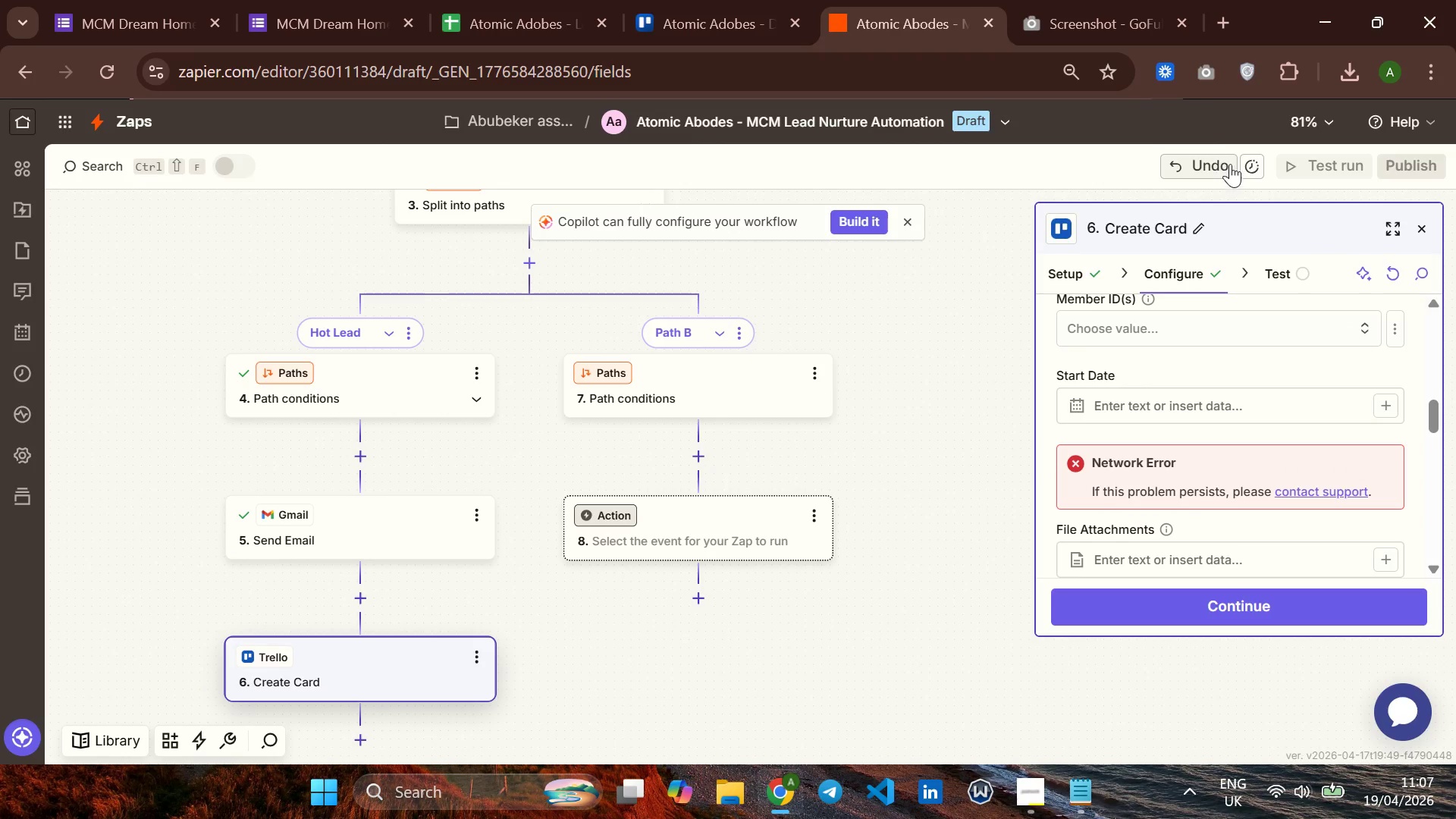 
left_click([1196, 164])
 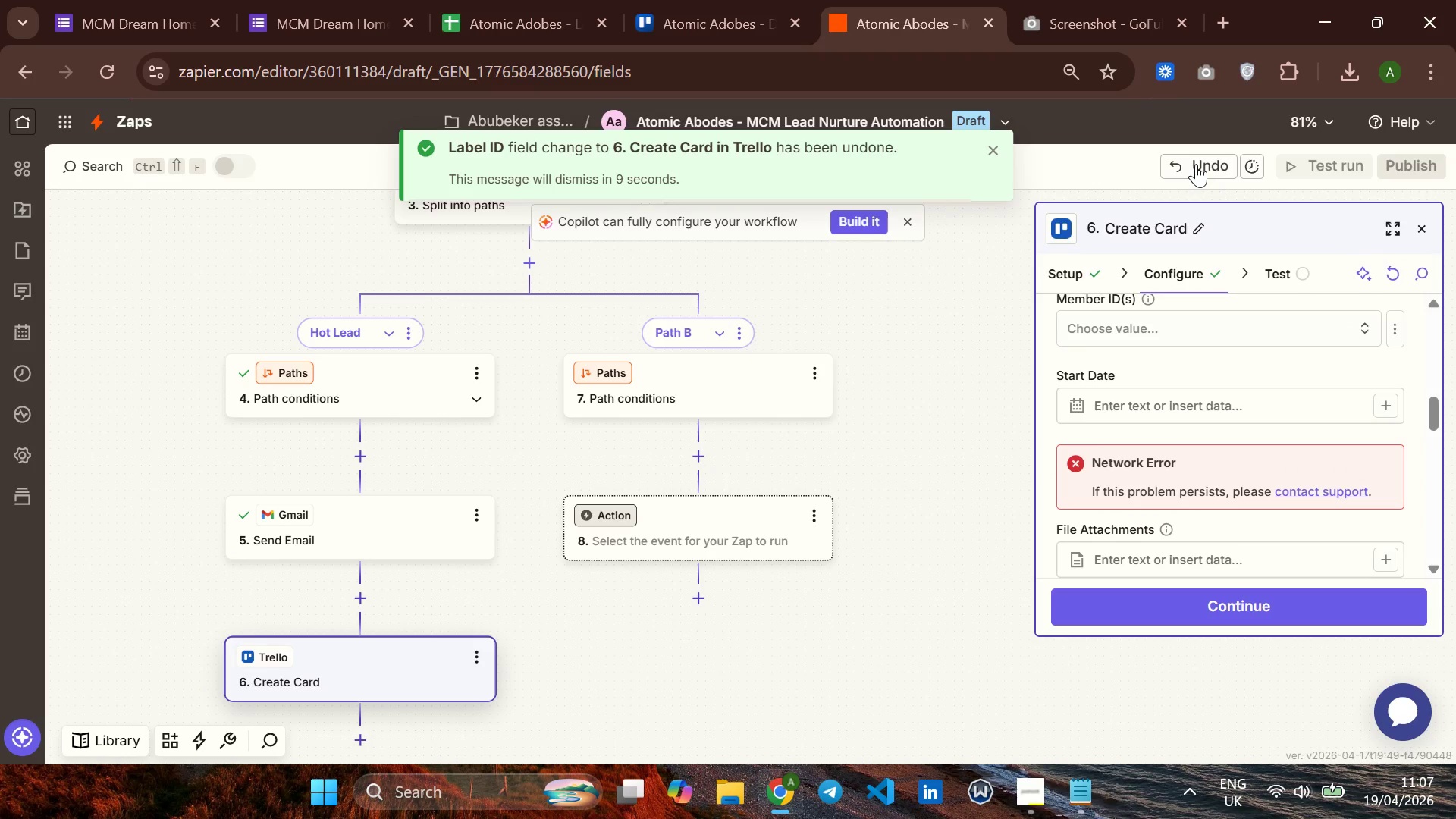 
wait(8.7)
 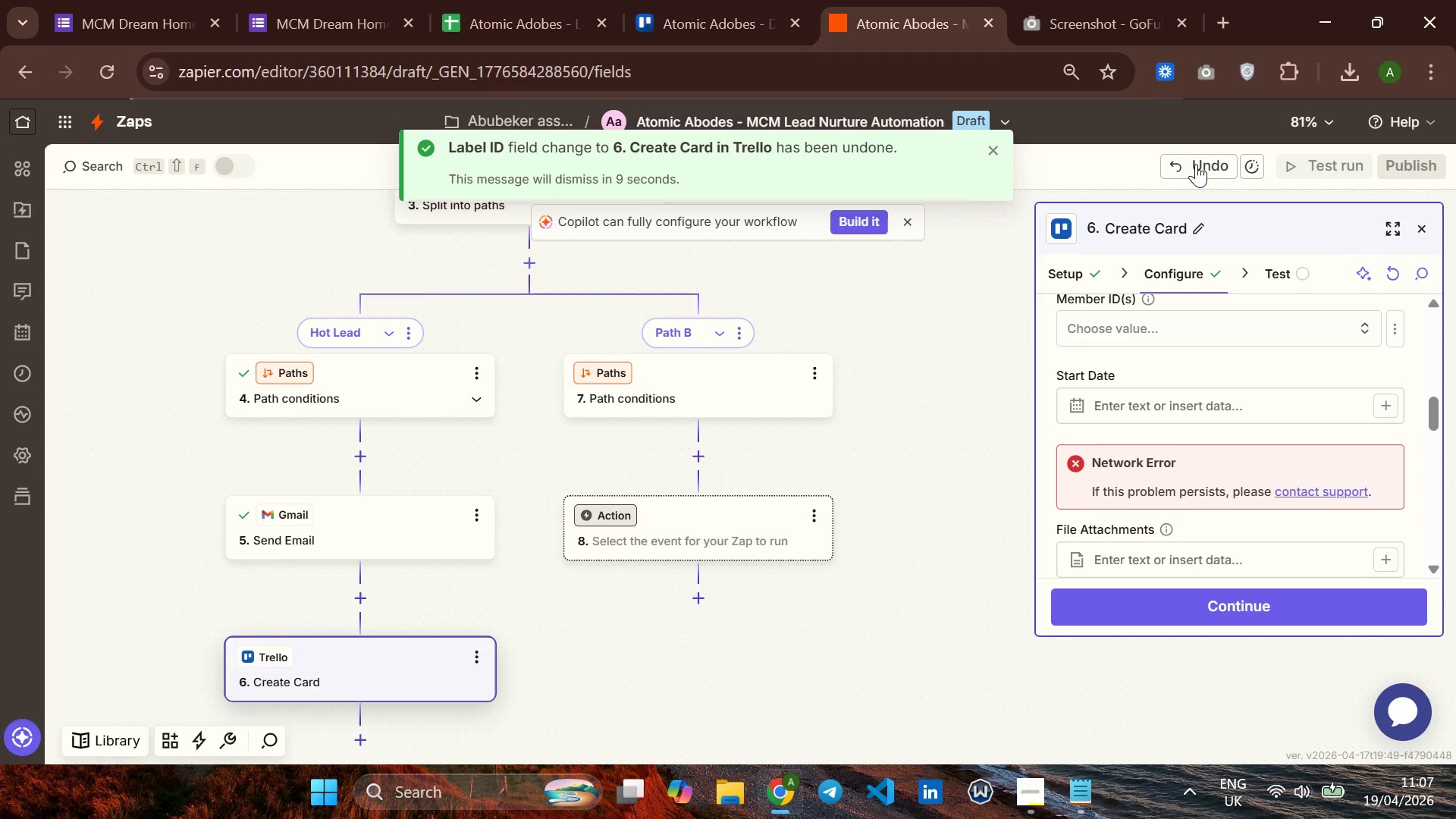 
left_click([1075, 470])
 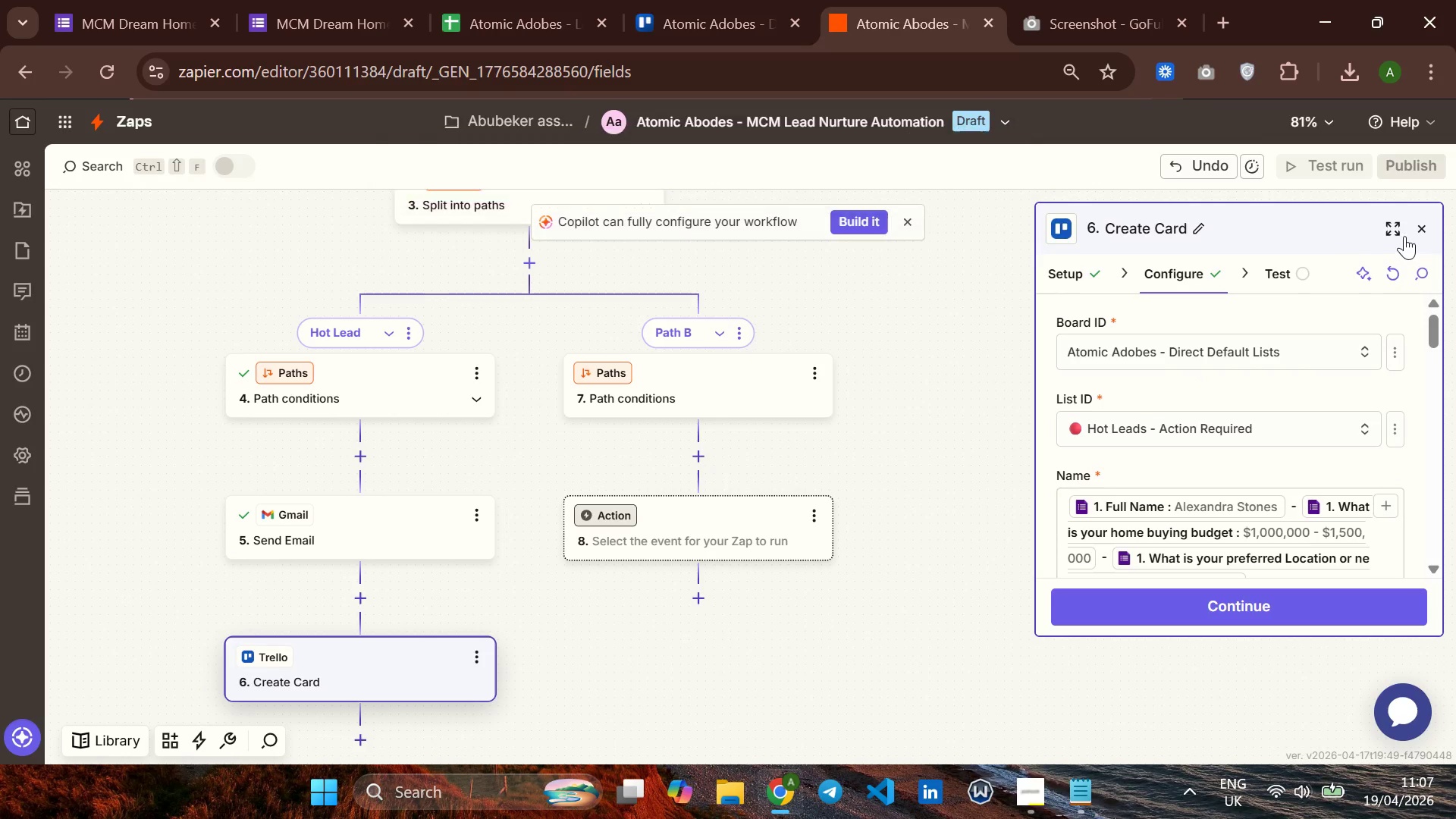 
left_click([1419, 226])
 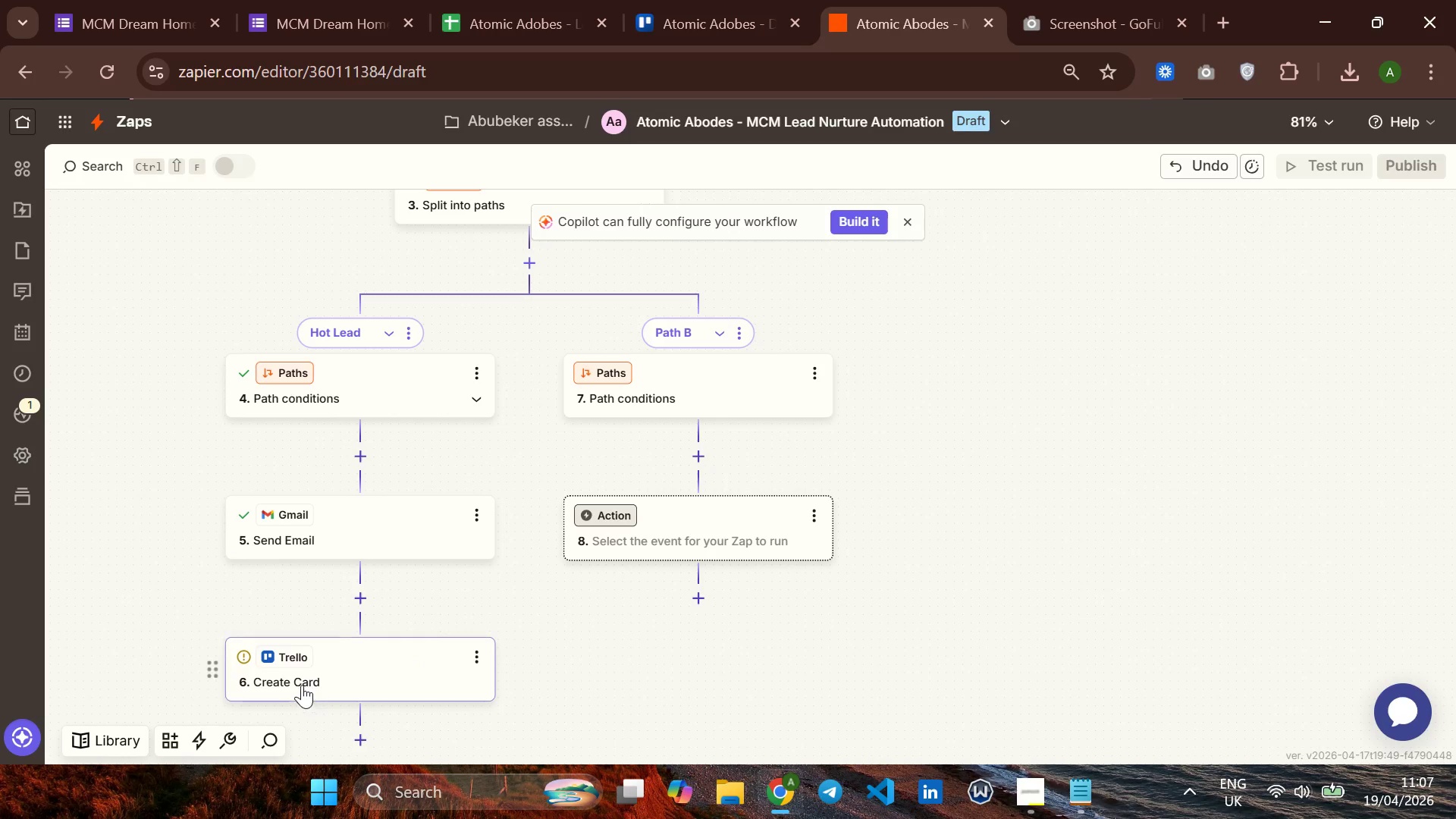 
left_click([295, 678])
 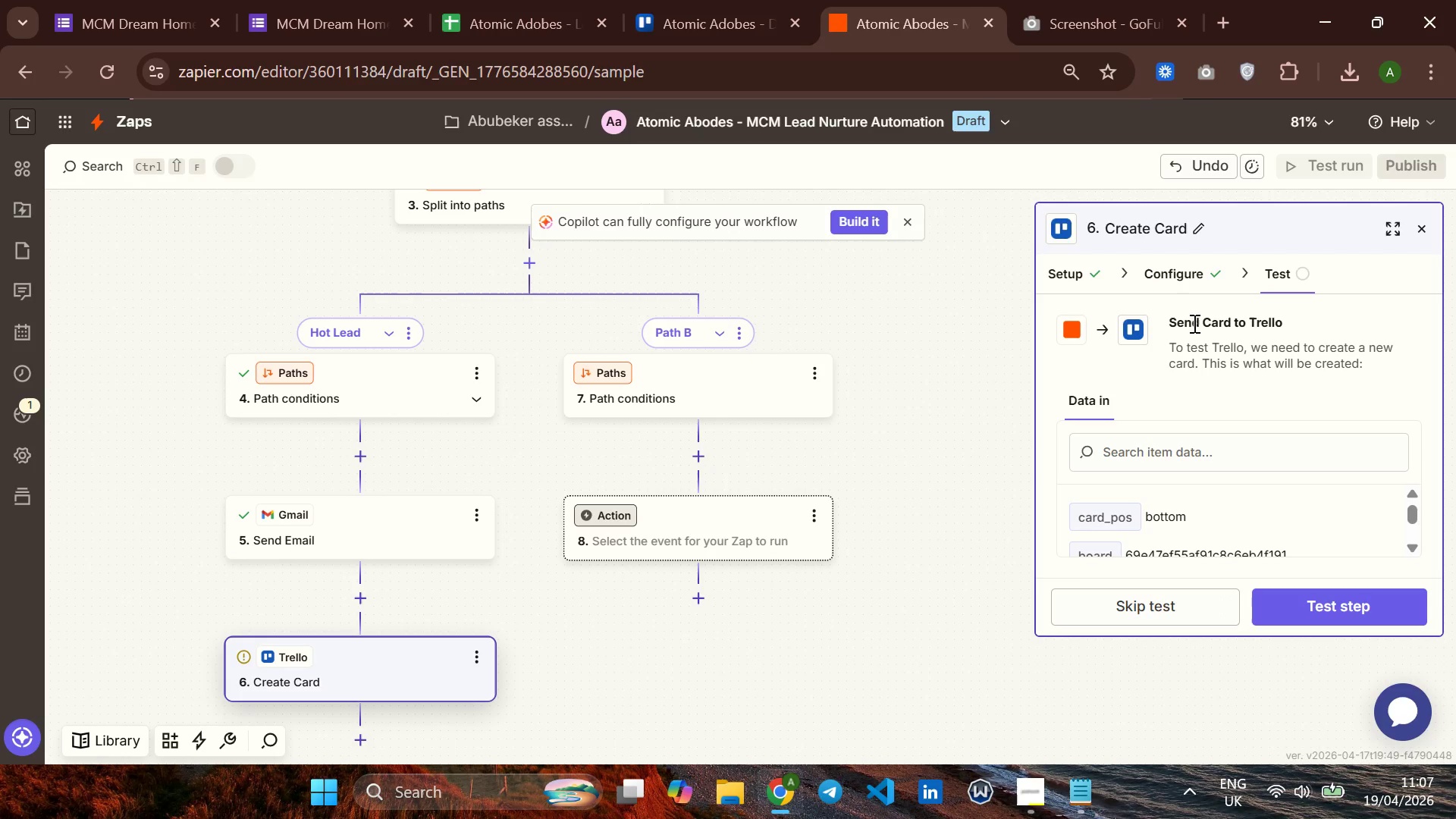 
left_click([1174, 272])
 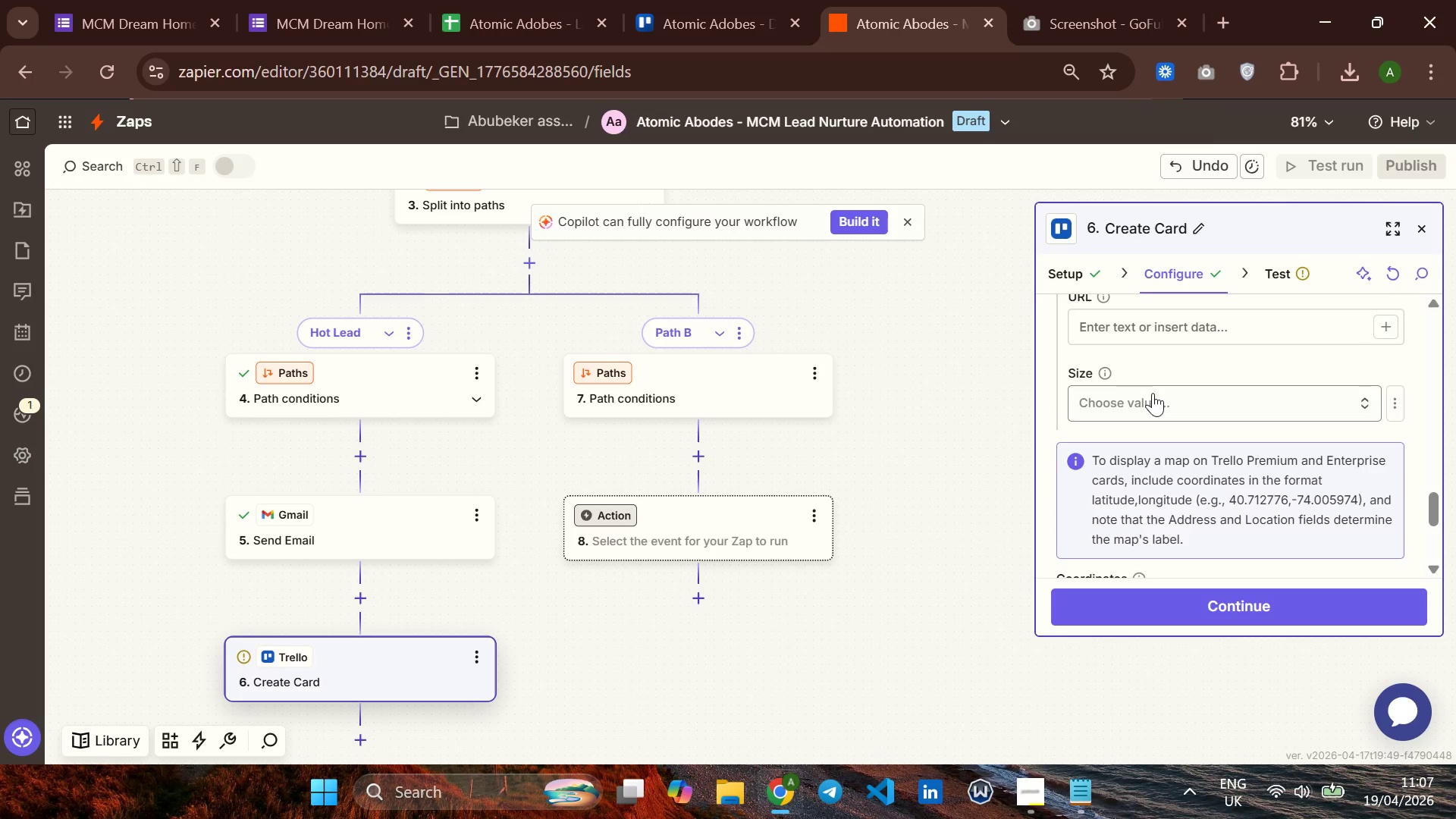 
wait(11.64)
 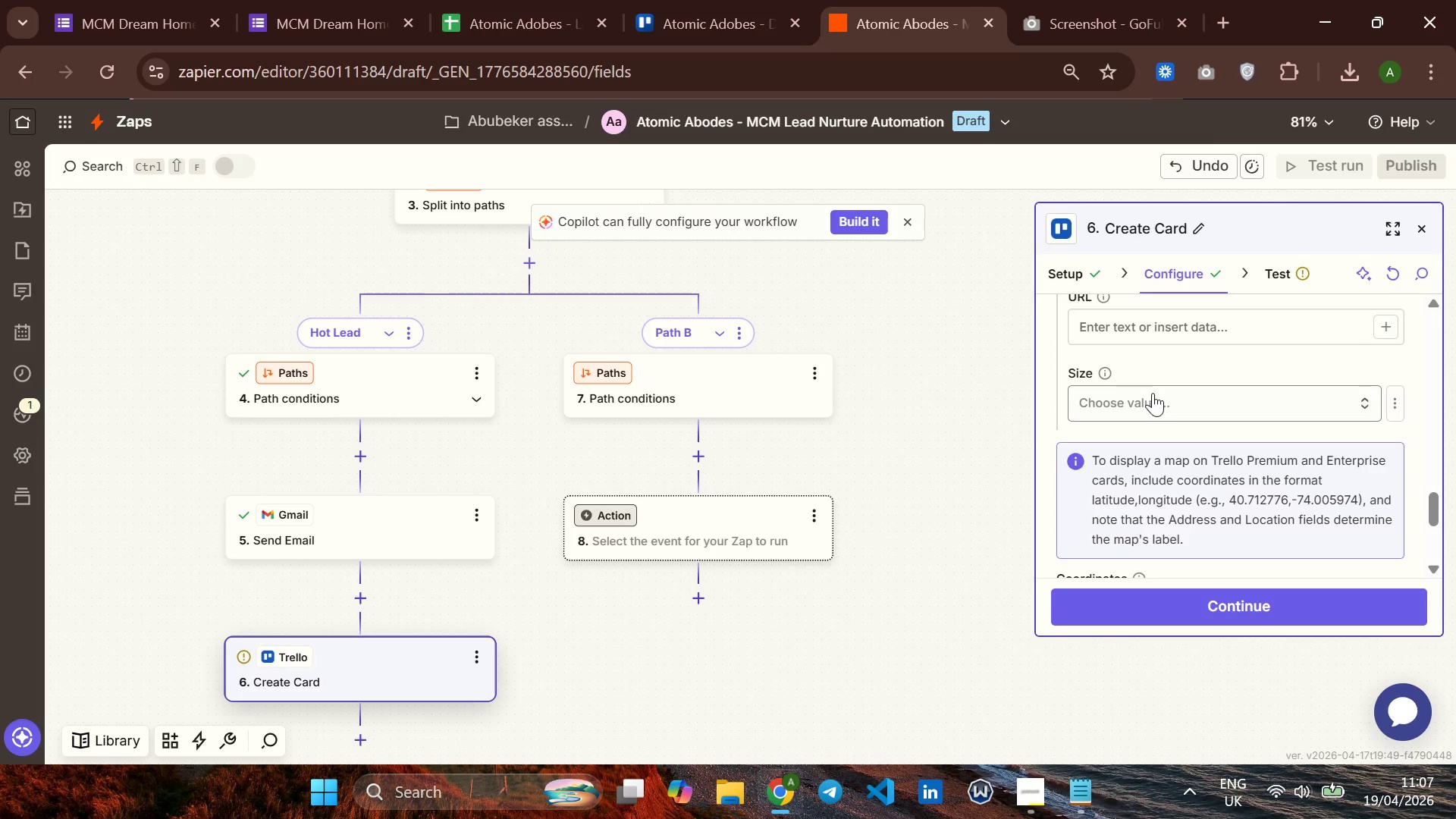 
left_click([1153, 457])
 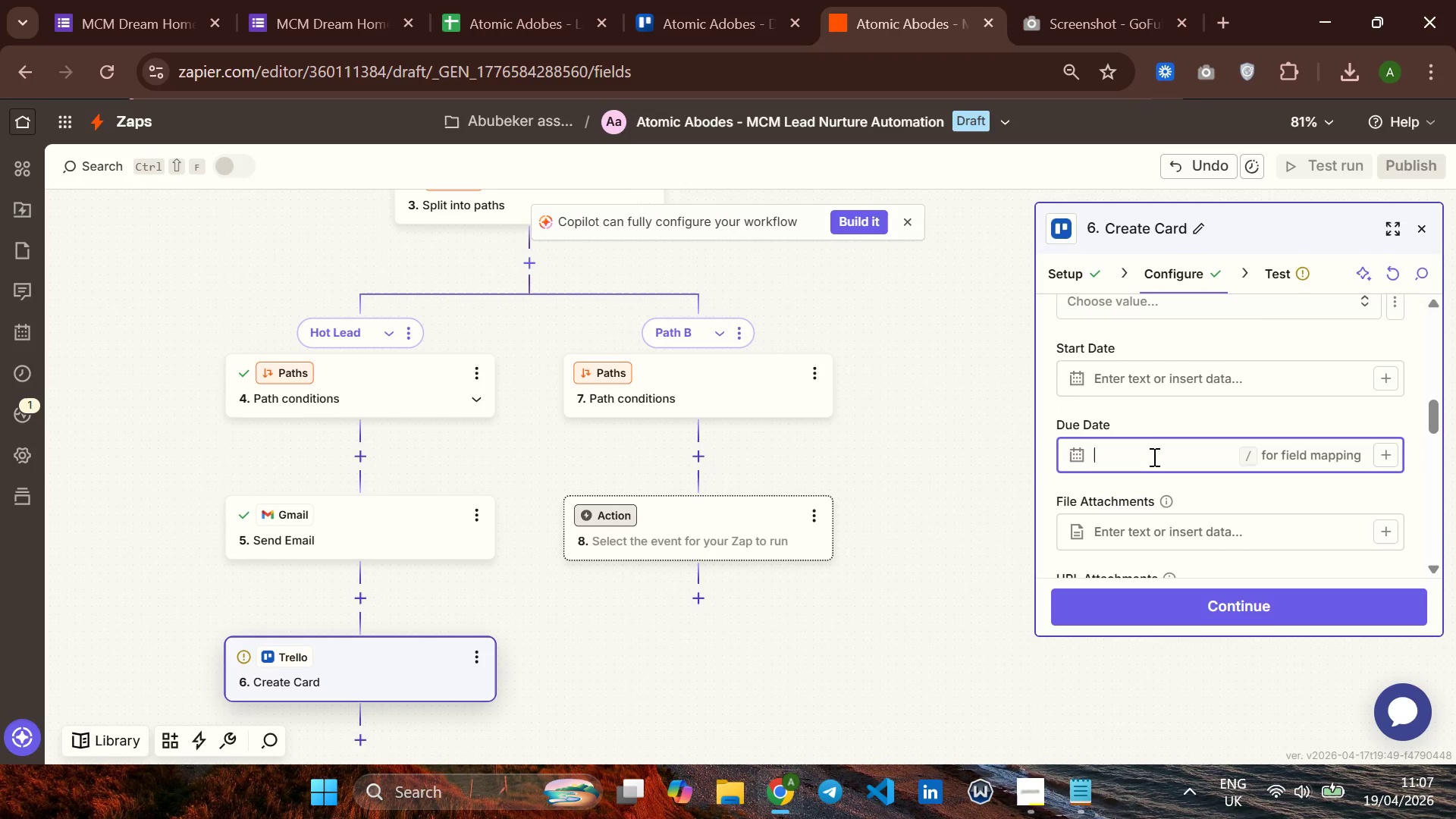 
type(TODATS )
key(Backspace)
key(Backspace)
key(Backspace)
type(YS DATE)
 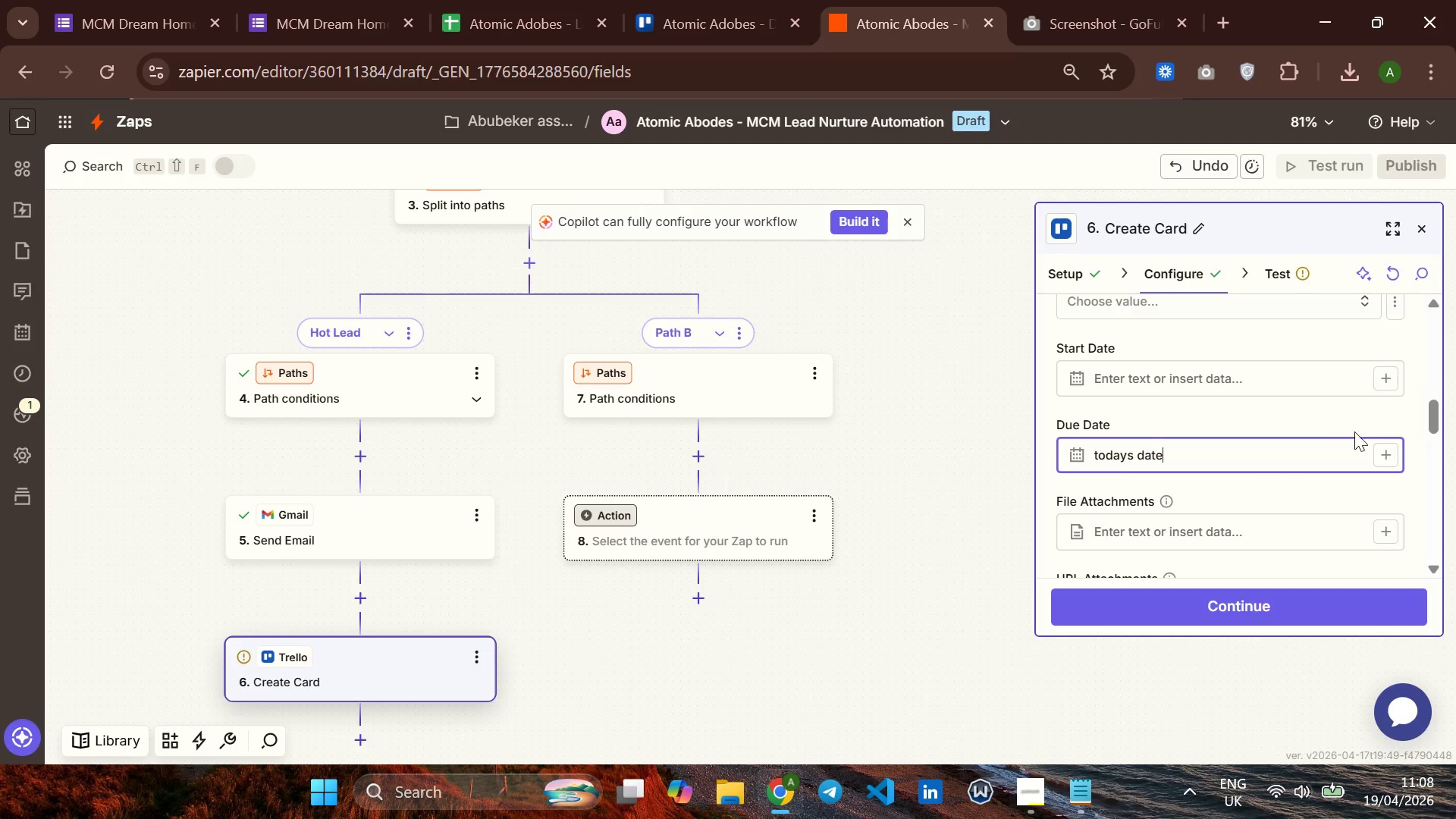 
left_click([1381, 456])
 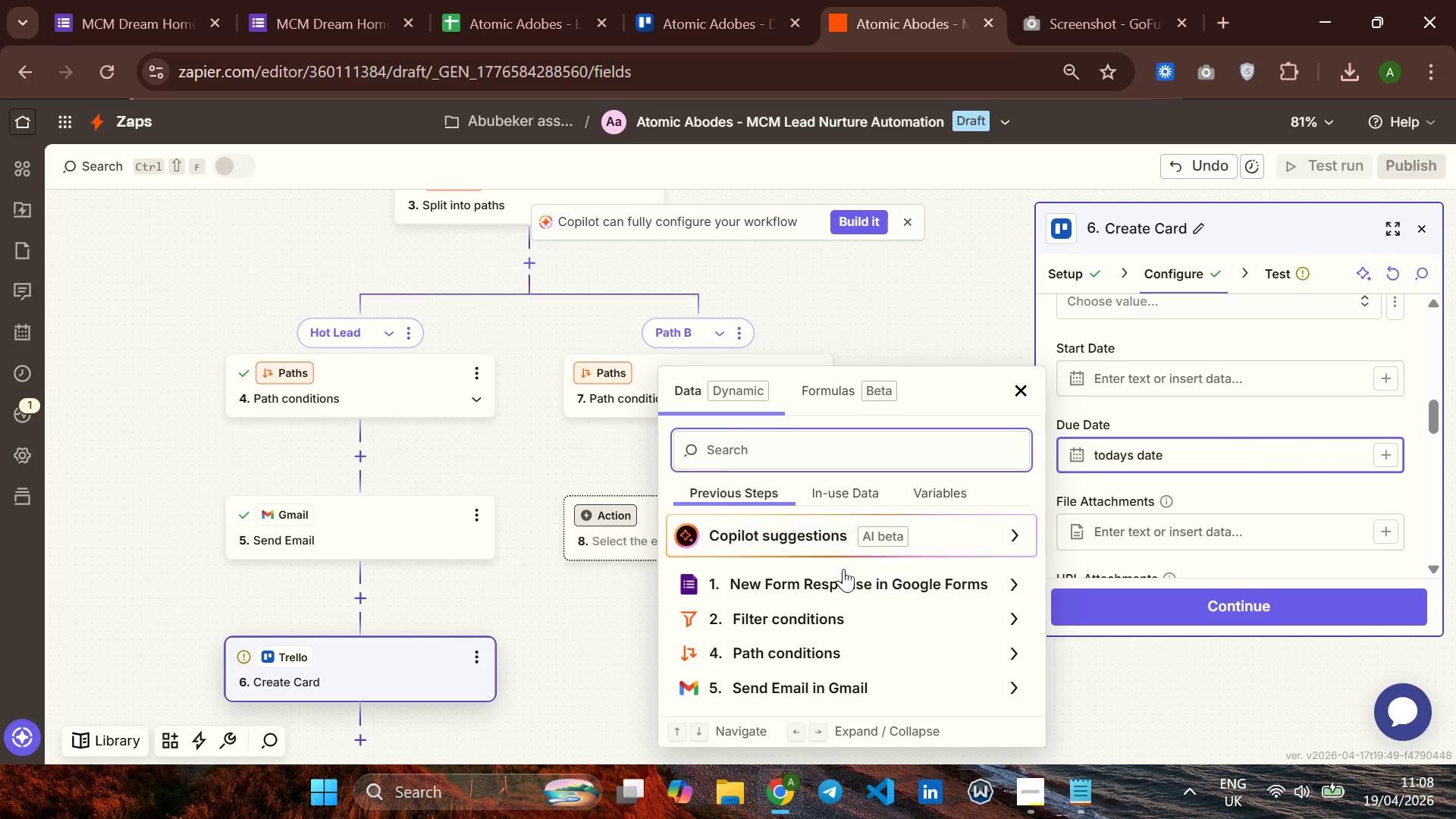 
left_click([829, 582])
 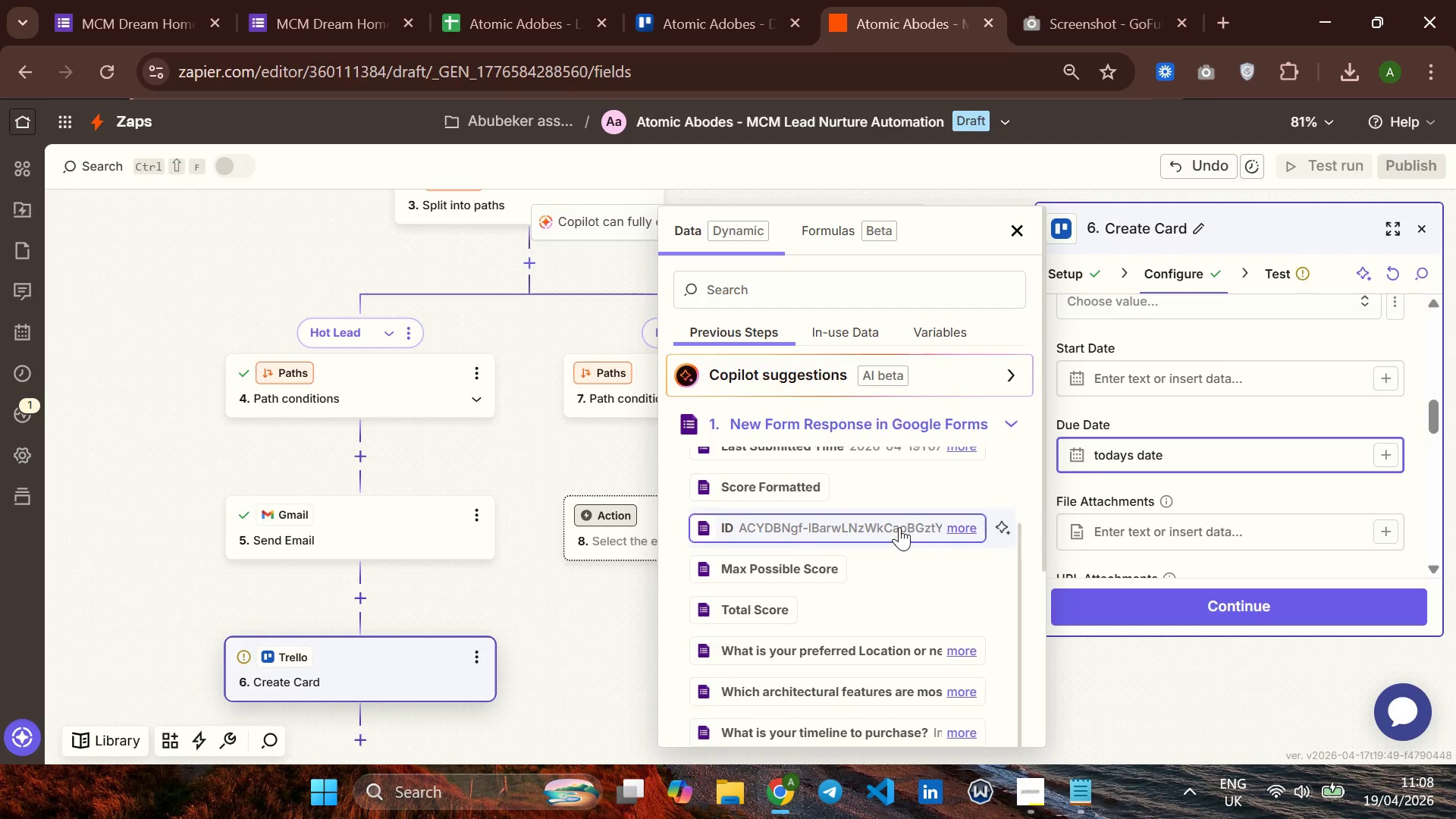 
wait(20.77)
 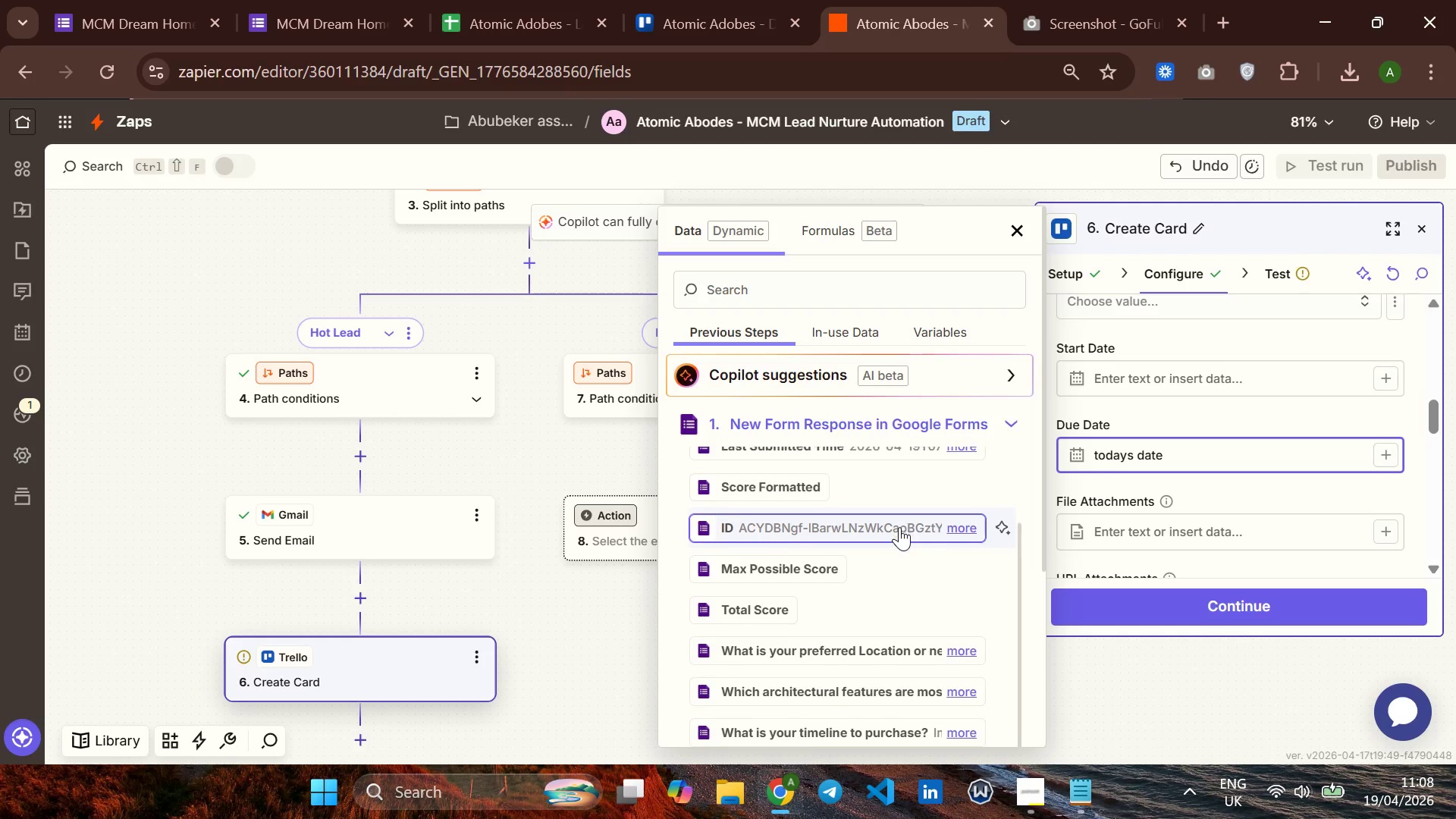 
left_click([1165, 413])
 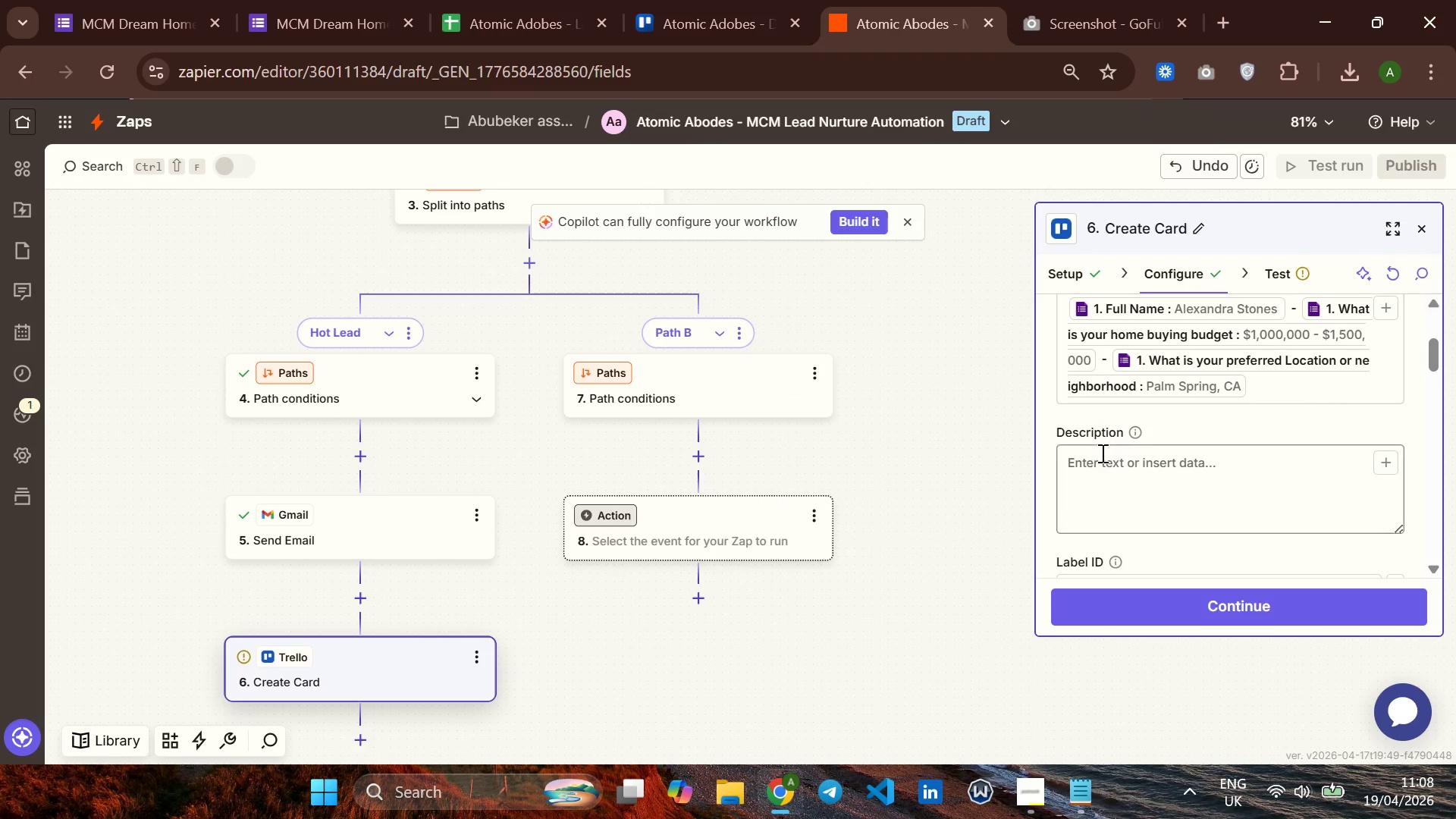 
left_click([1107, 467])
 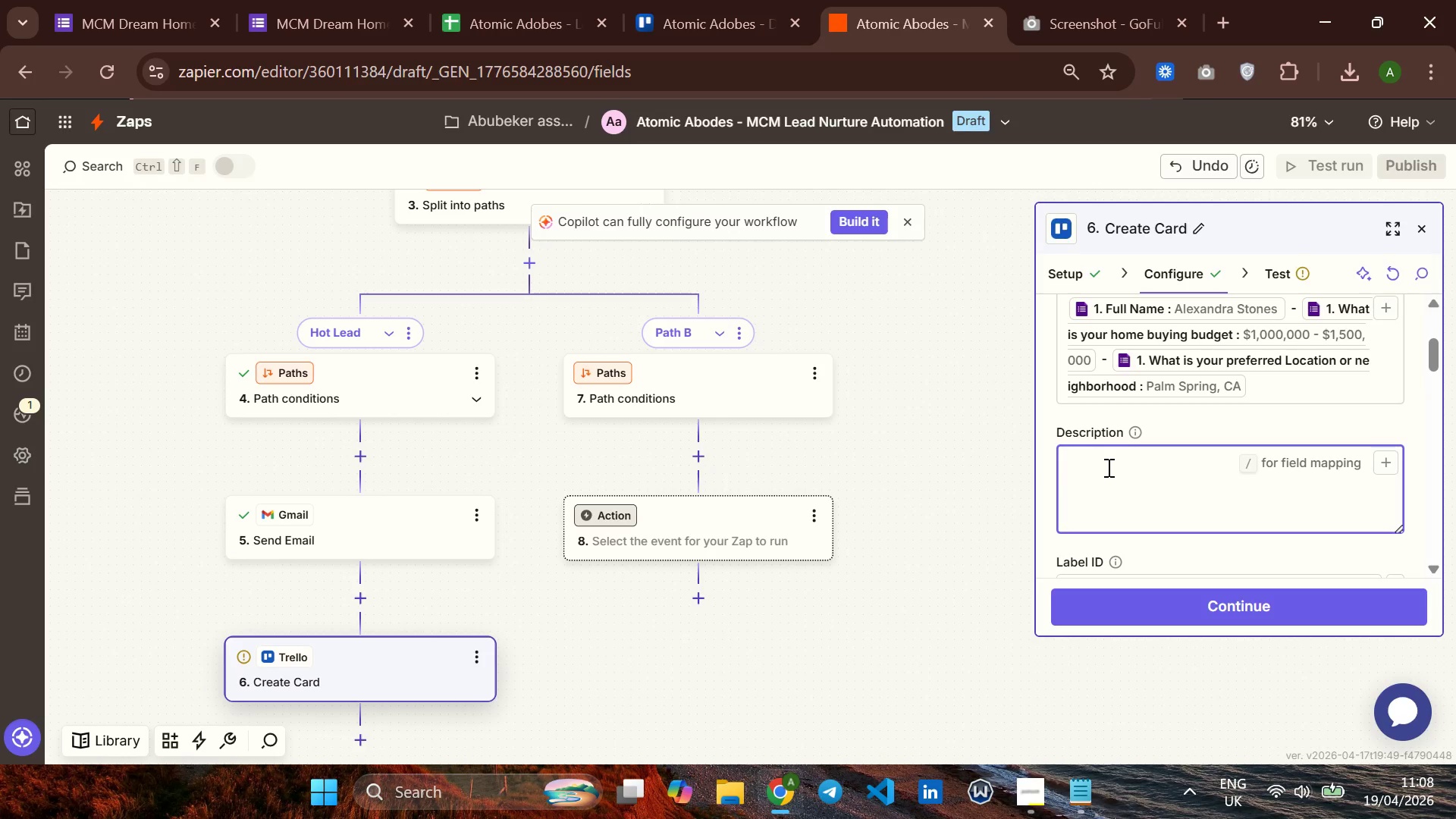 
type(led)
key(Backspace)
type(ad detail )
 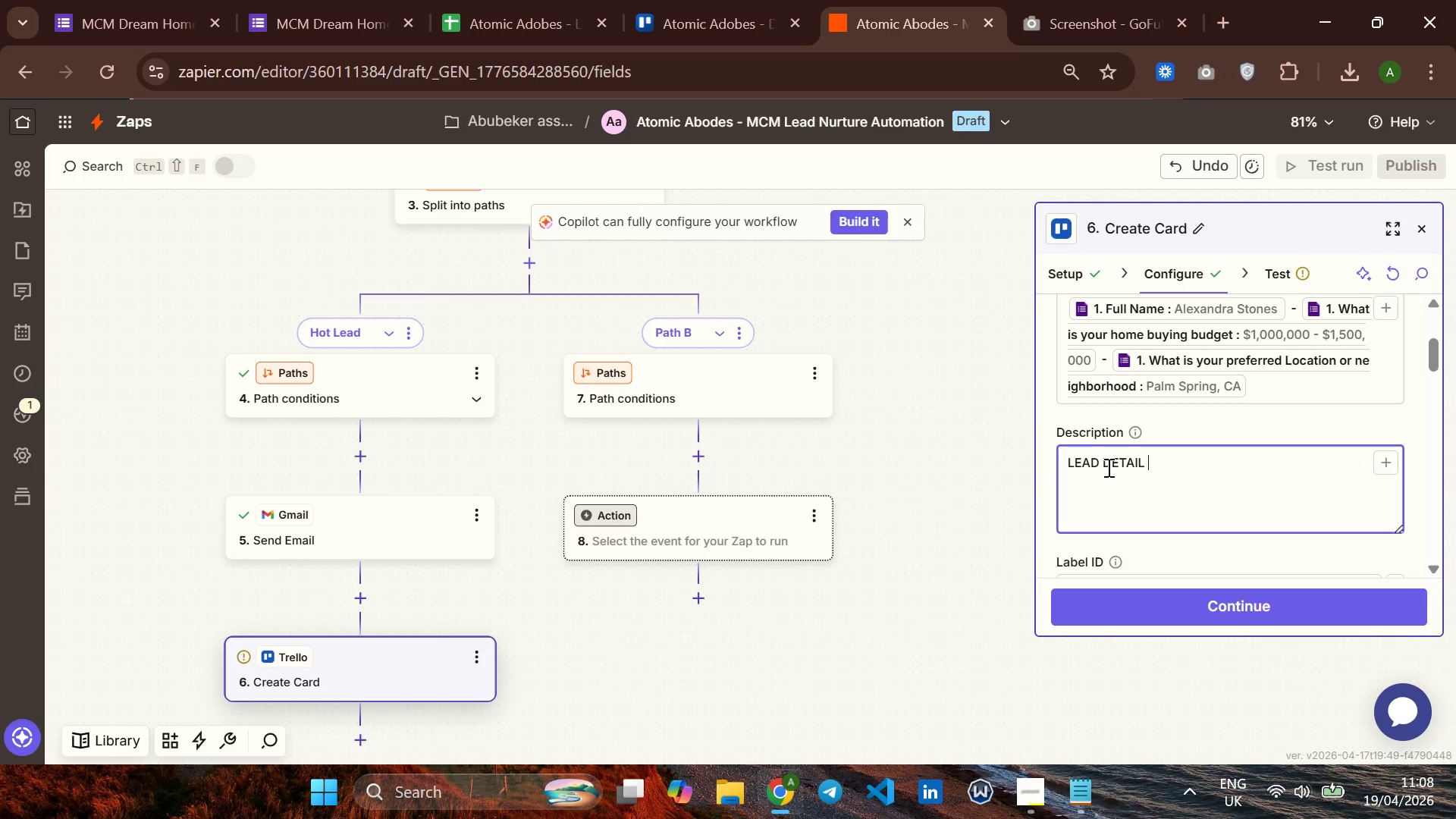 
key(Enter)
 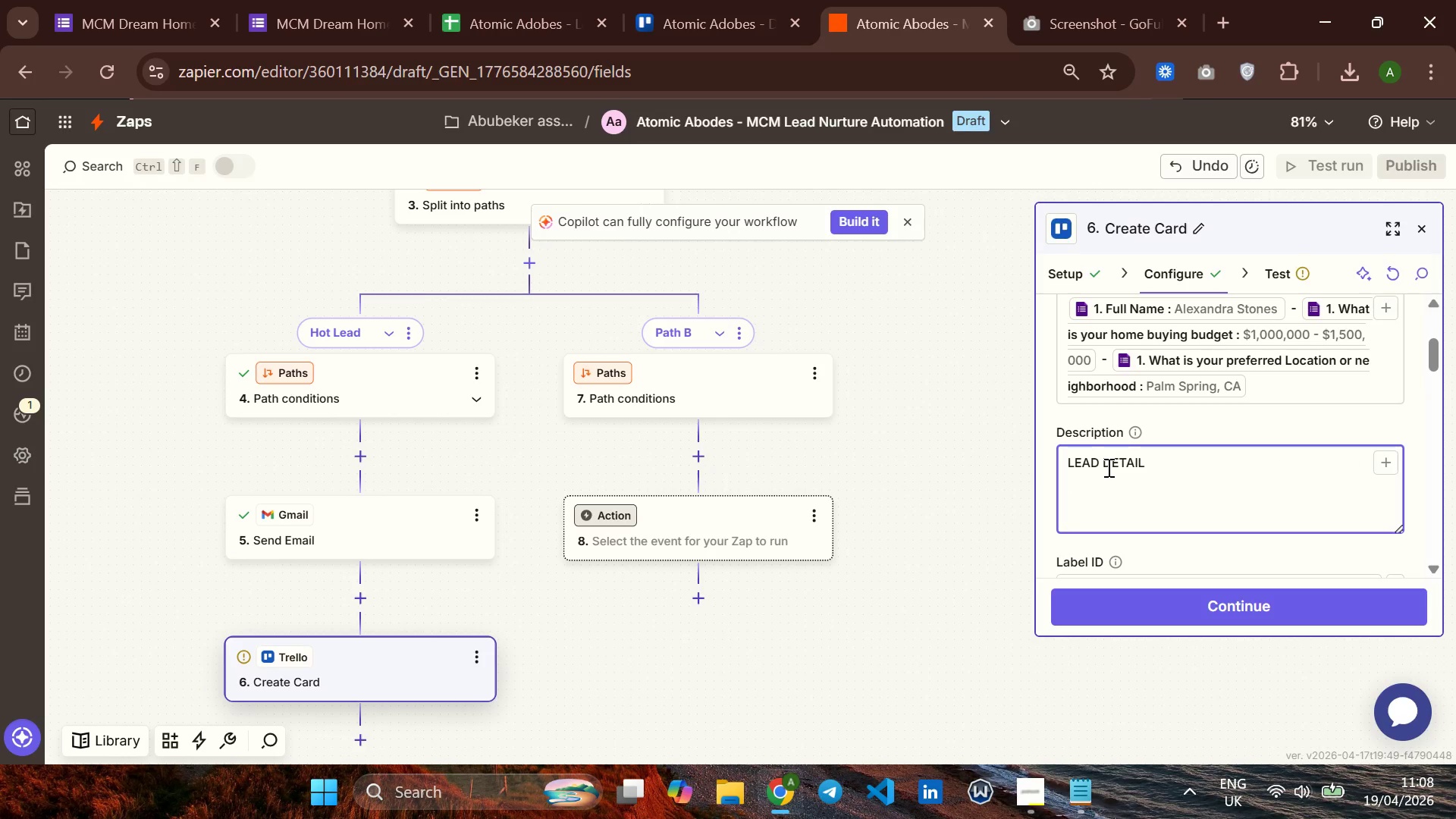 
hold_key(key=Period, duration=1.52)
 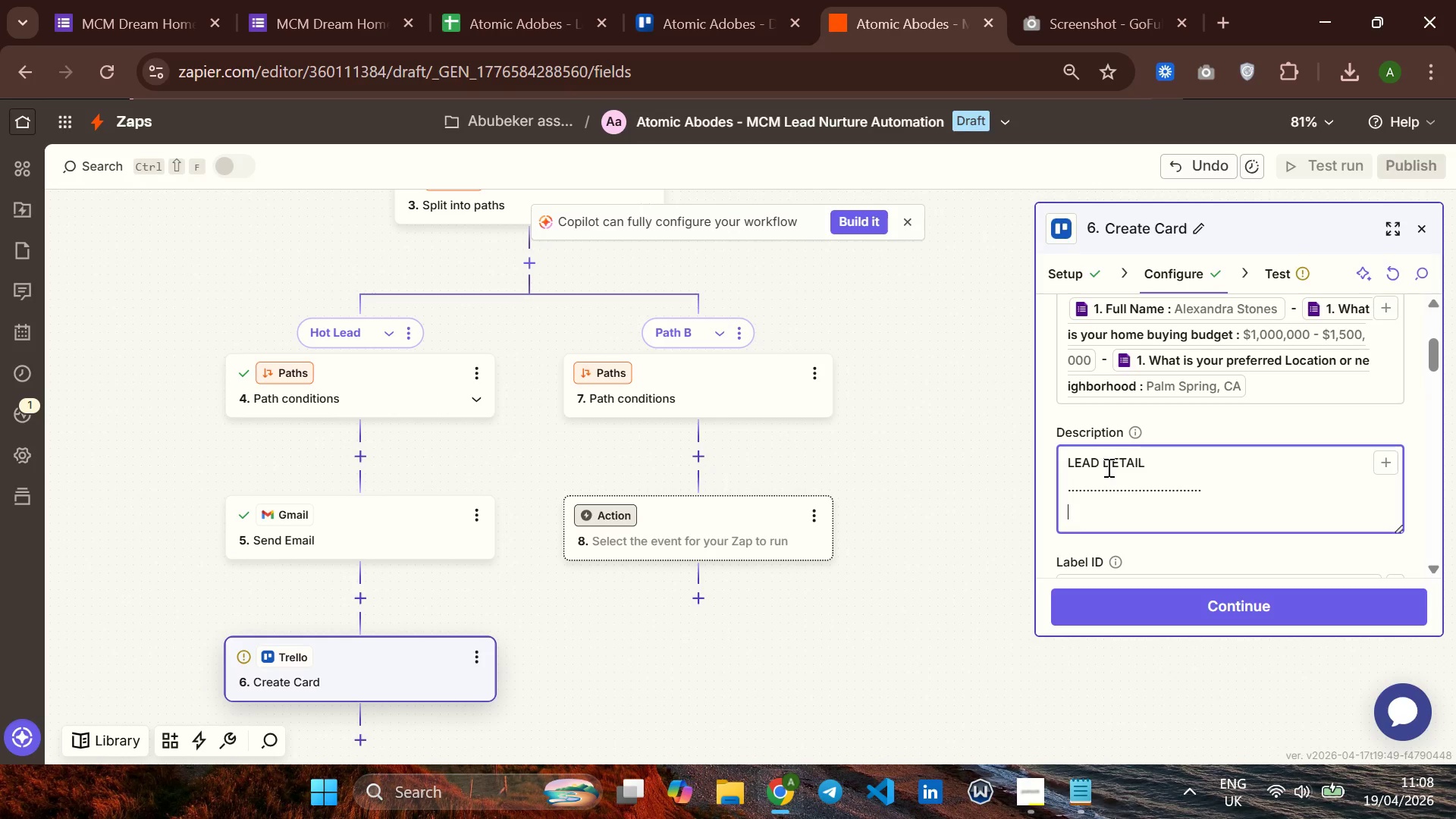 
key(Period)
 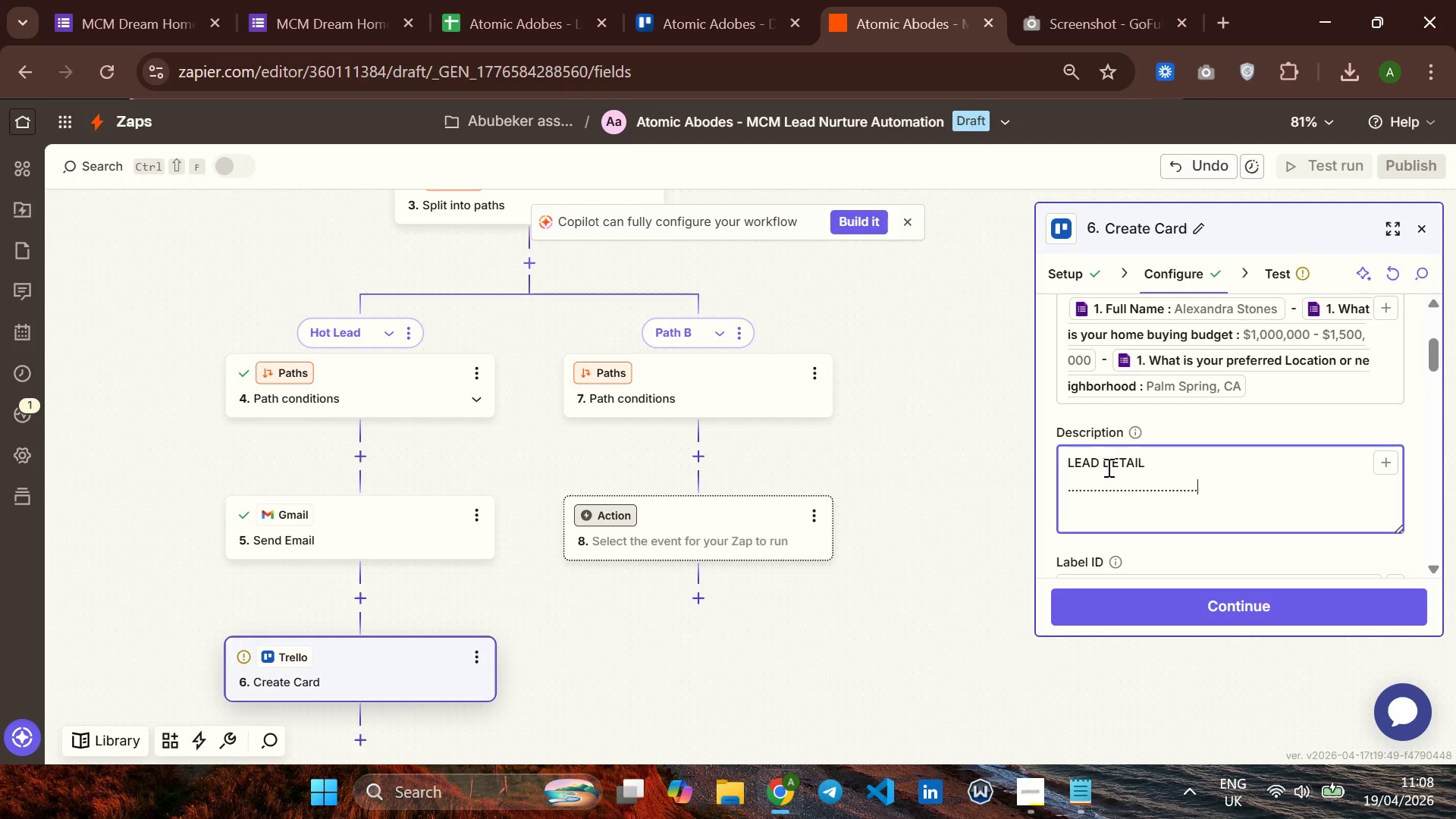 
key(Period)
 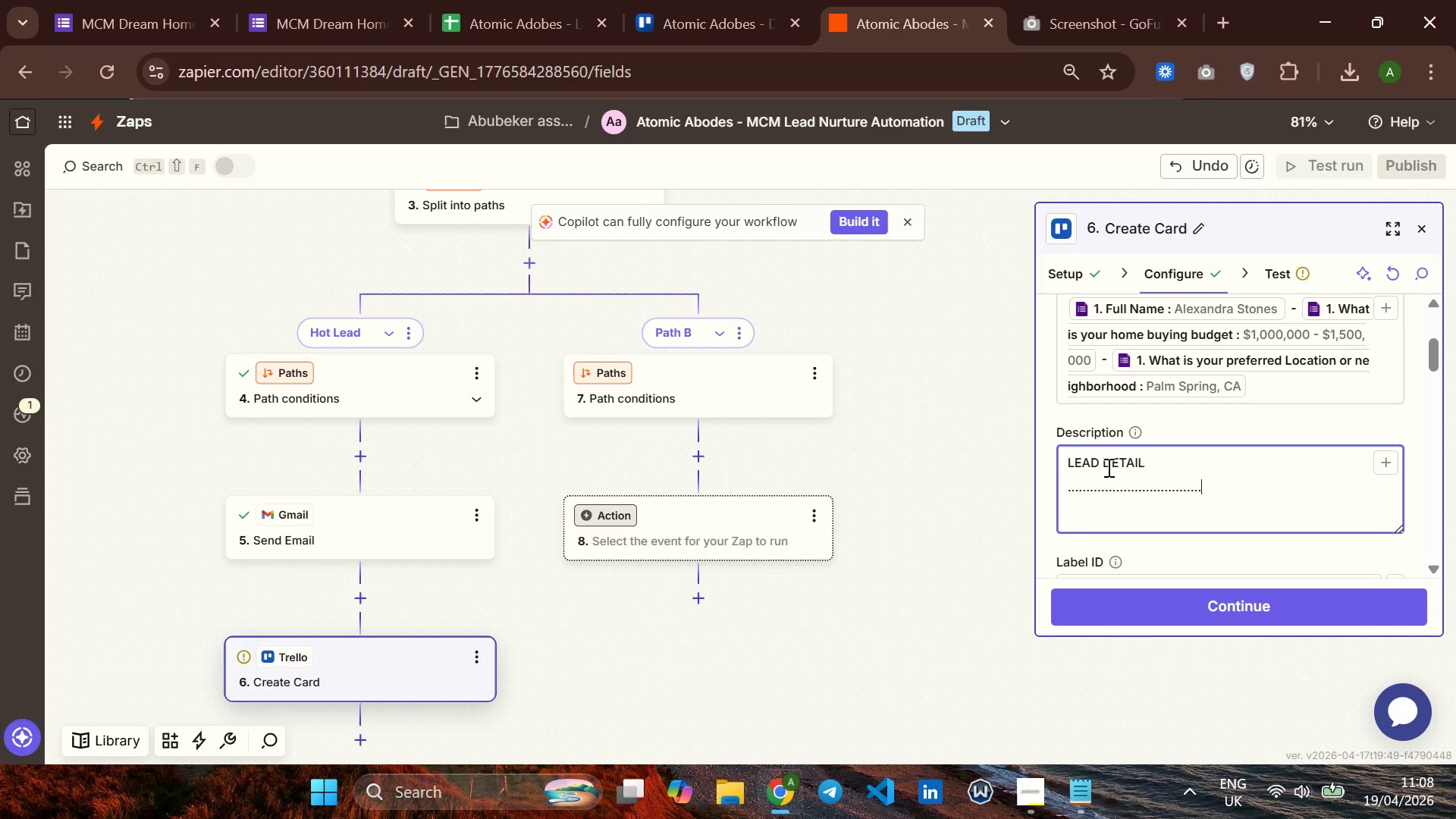 
key(Enter)
 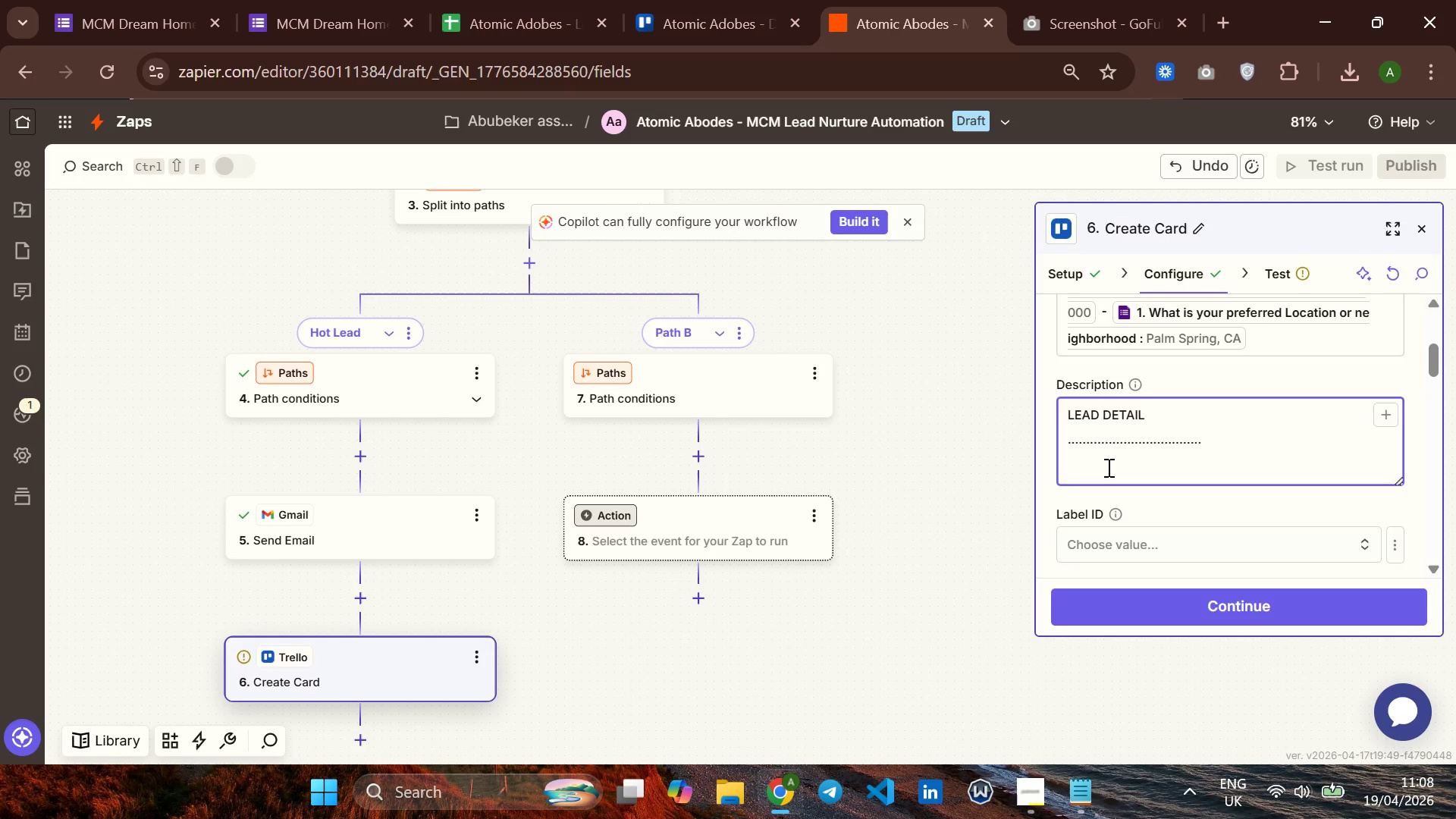 
type(Name )
key(Backspace)
type(;)
key(Backspace)
type(: )
key(Backspace)
 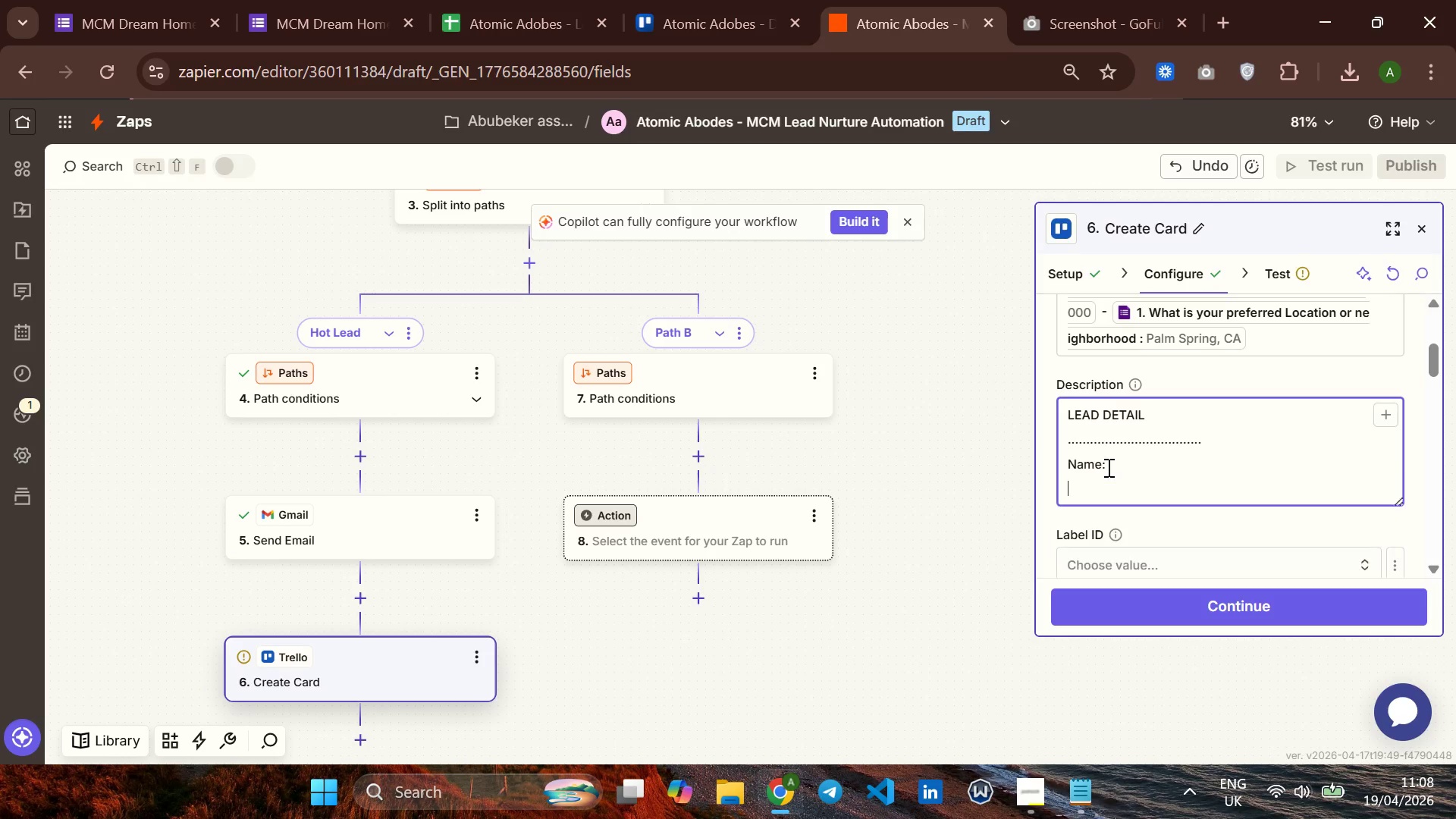 
key(Enter)
 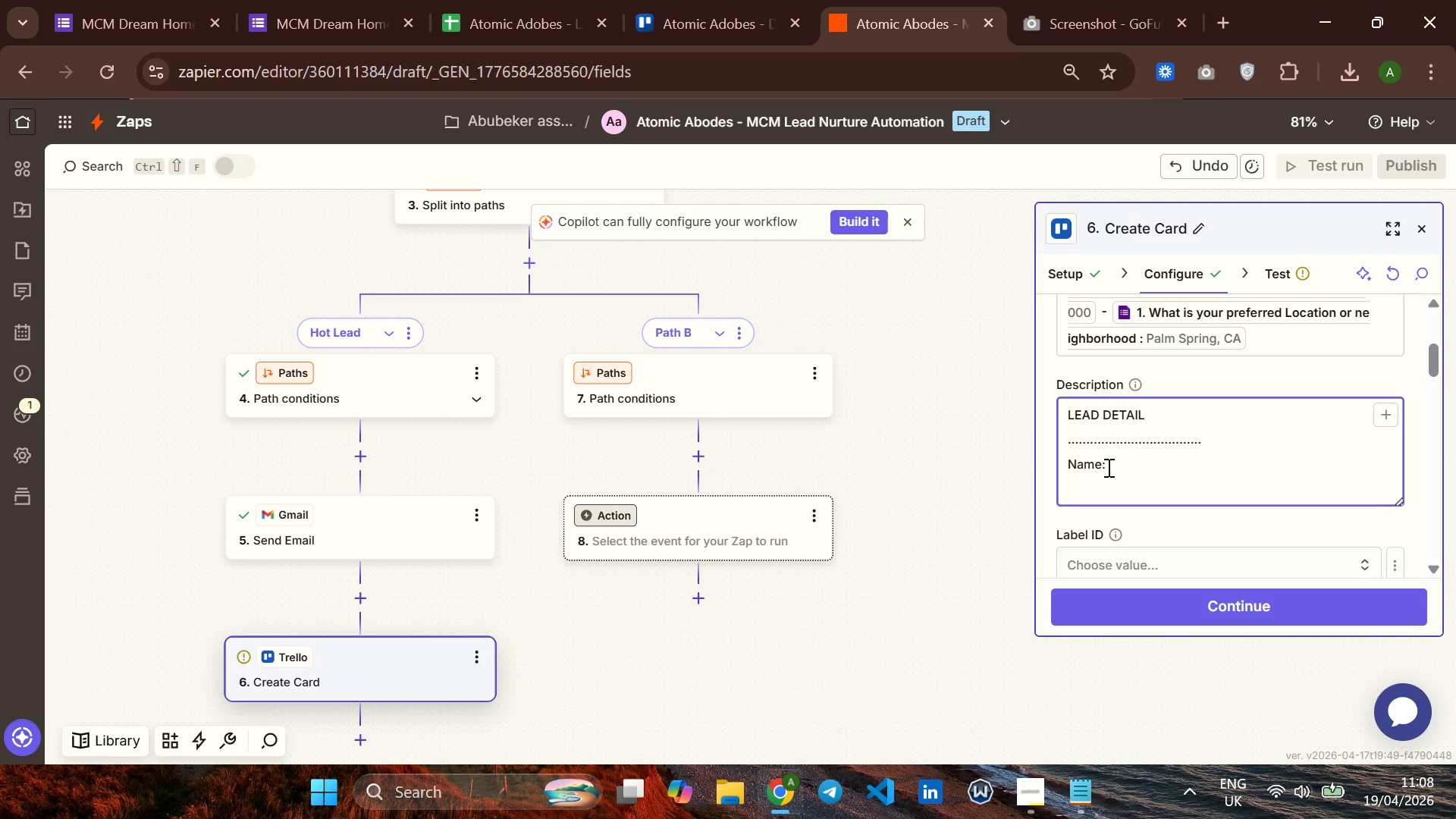 
type(Email:)
 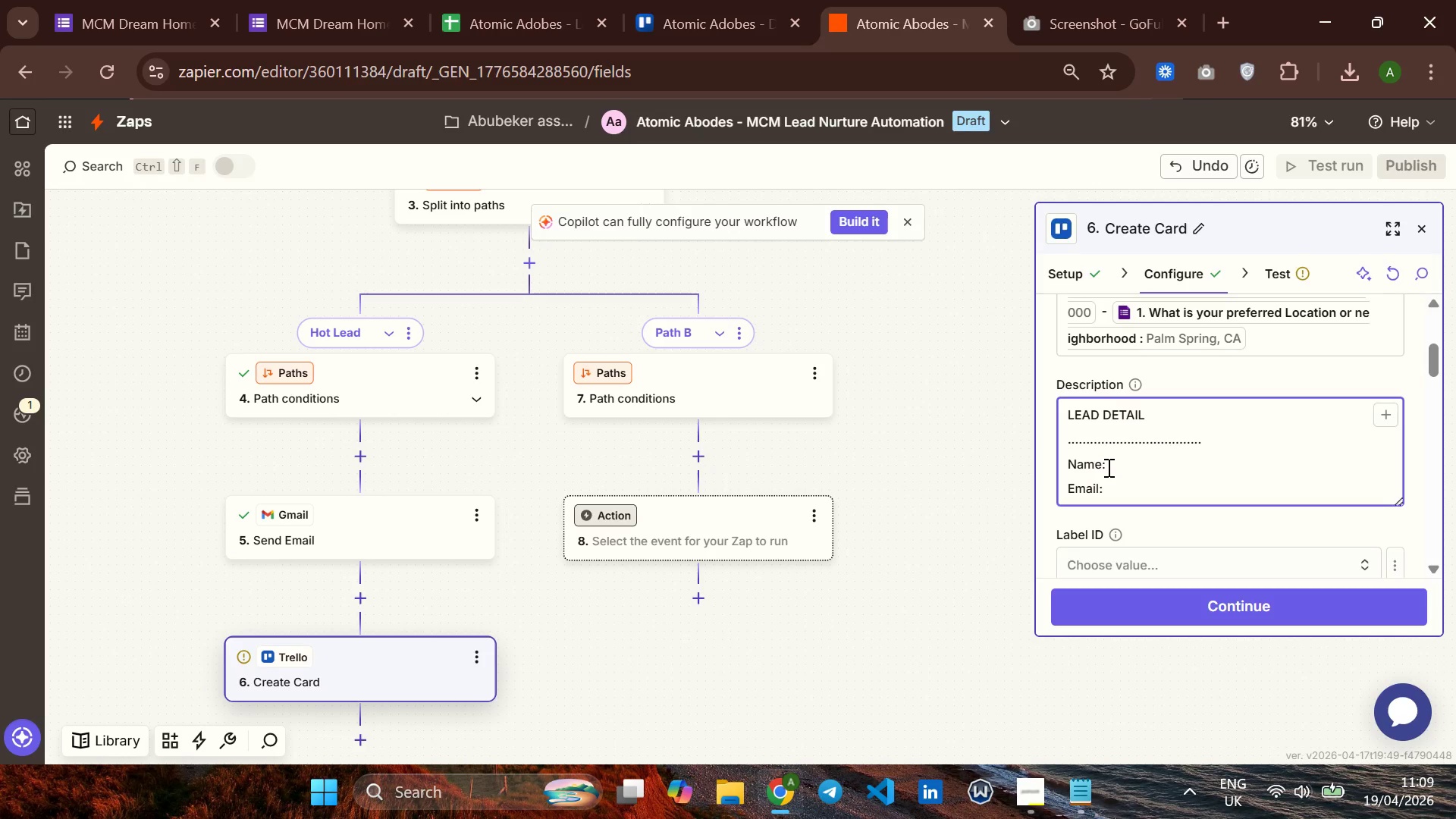 
key(Enter)
 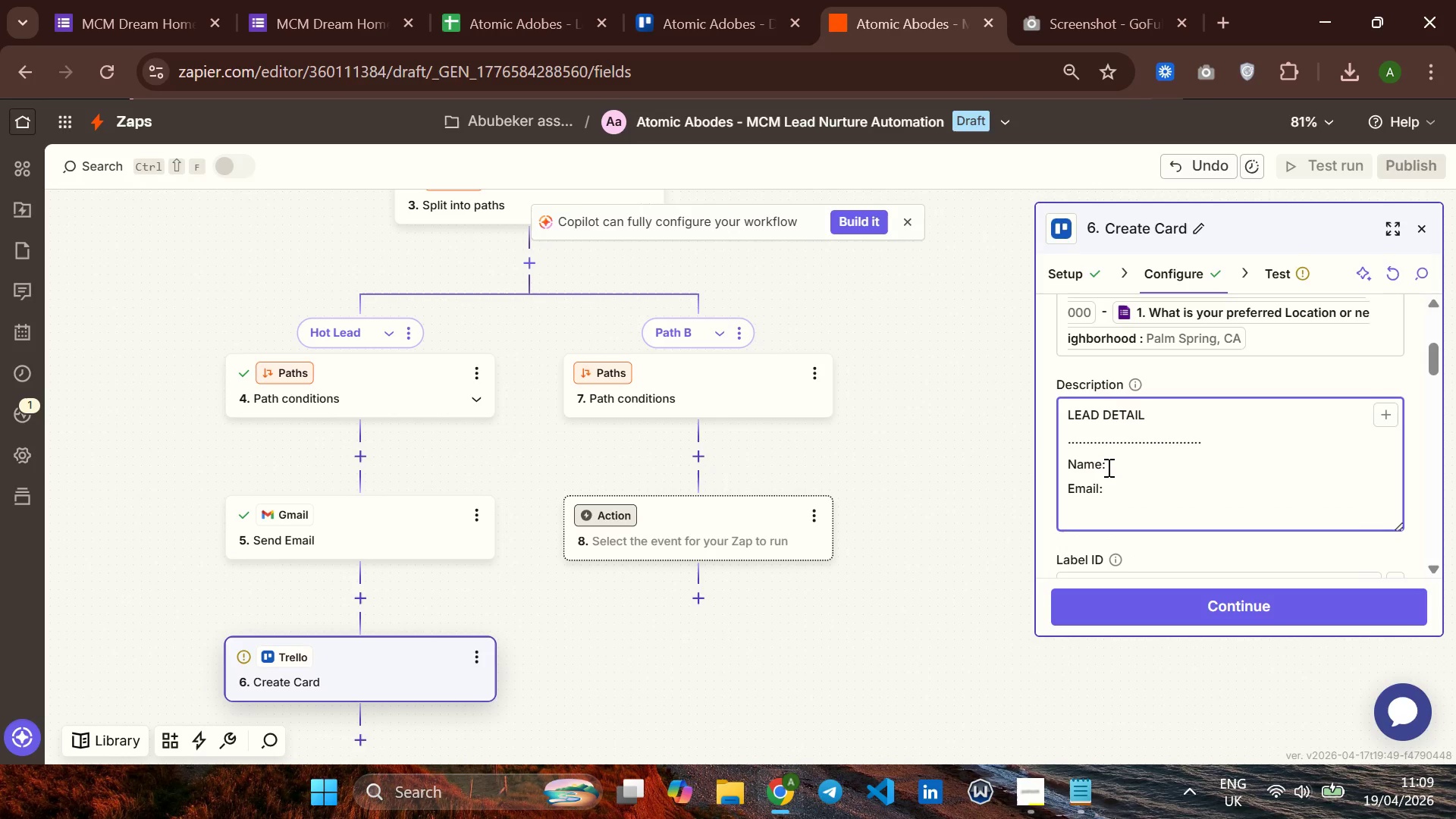 
hold_key(key=CapsLock, duration=0.36)
 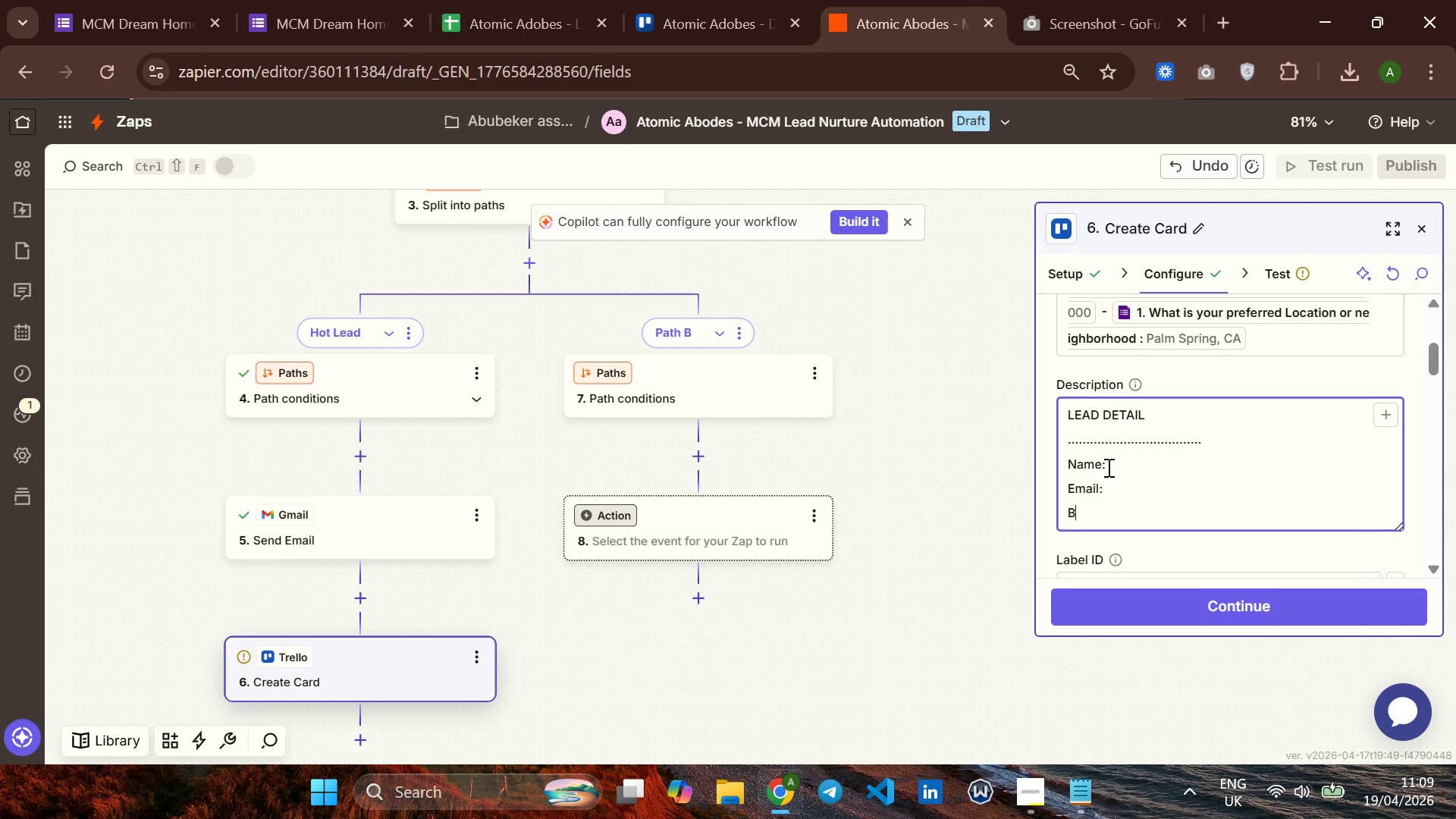 
type(BU)
key(Backspace)
type(udget: )
key(Backspace)
 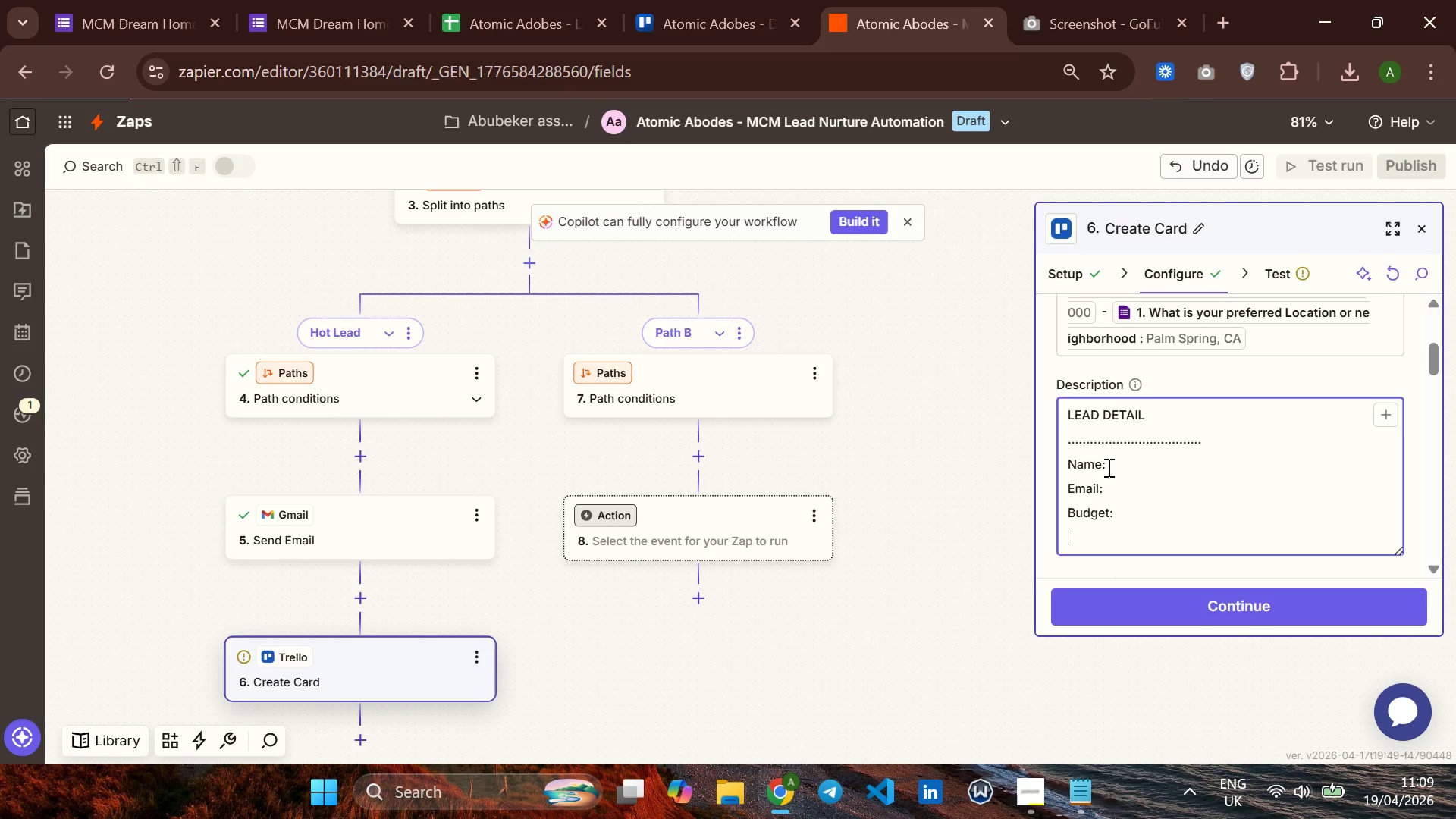 
key(Enter)
 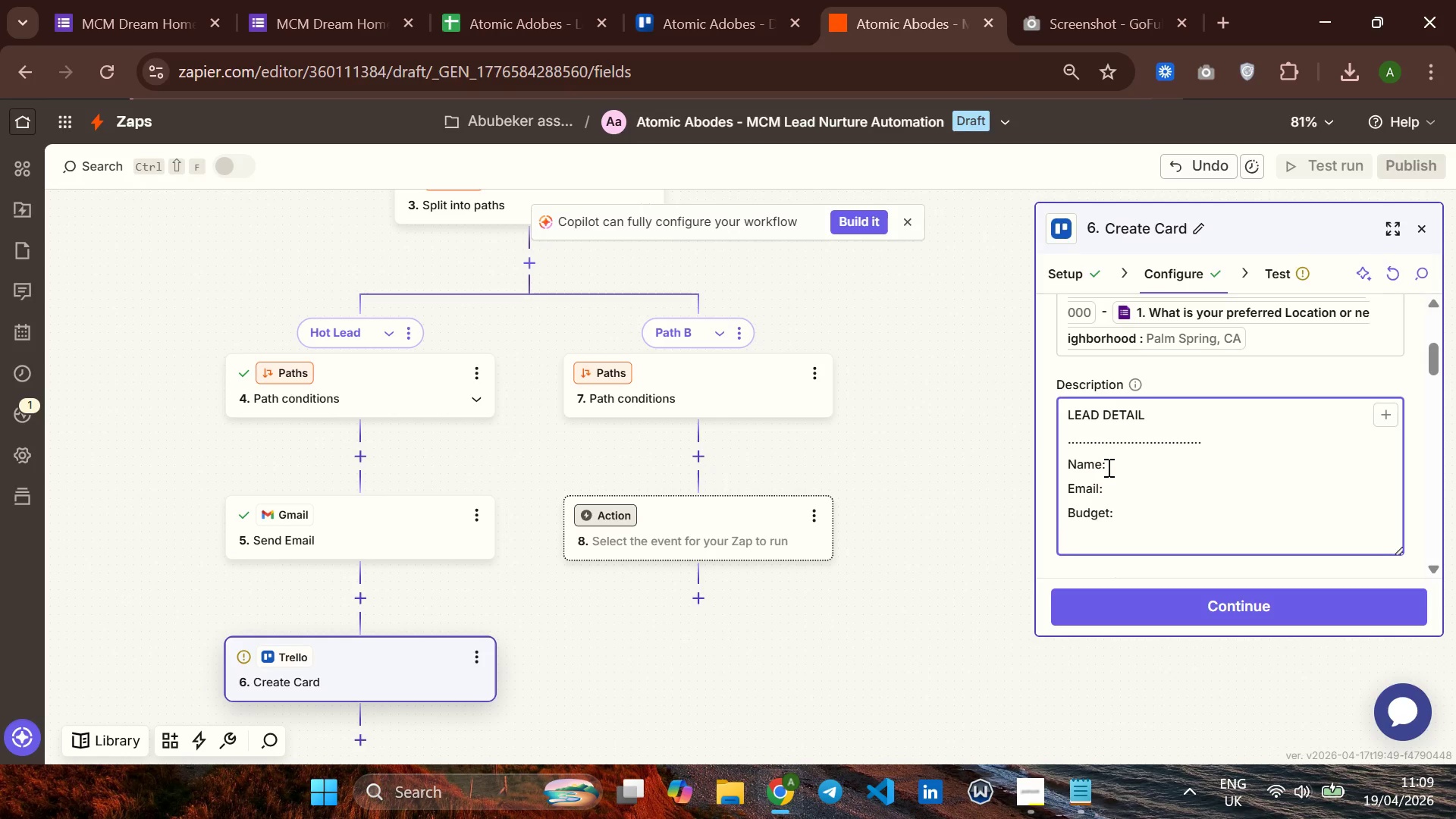 
type(Locatni)
key(Backspace)
key(Backspace)
type(ion:)
 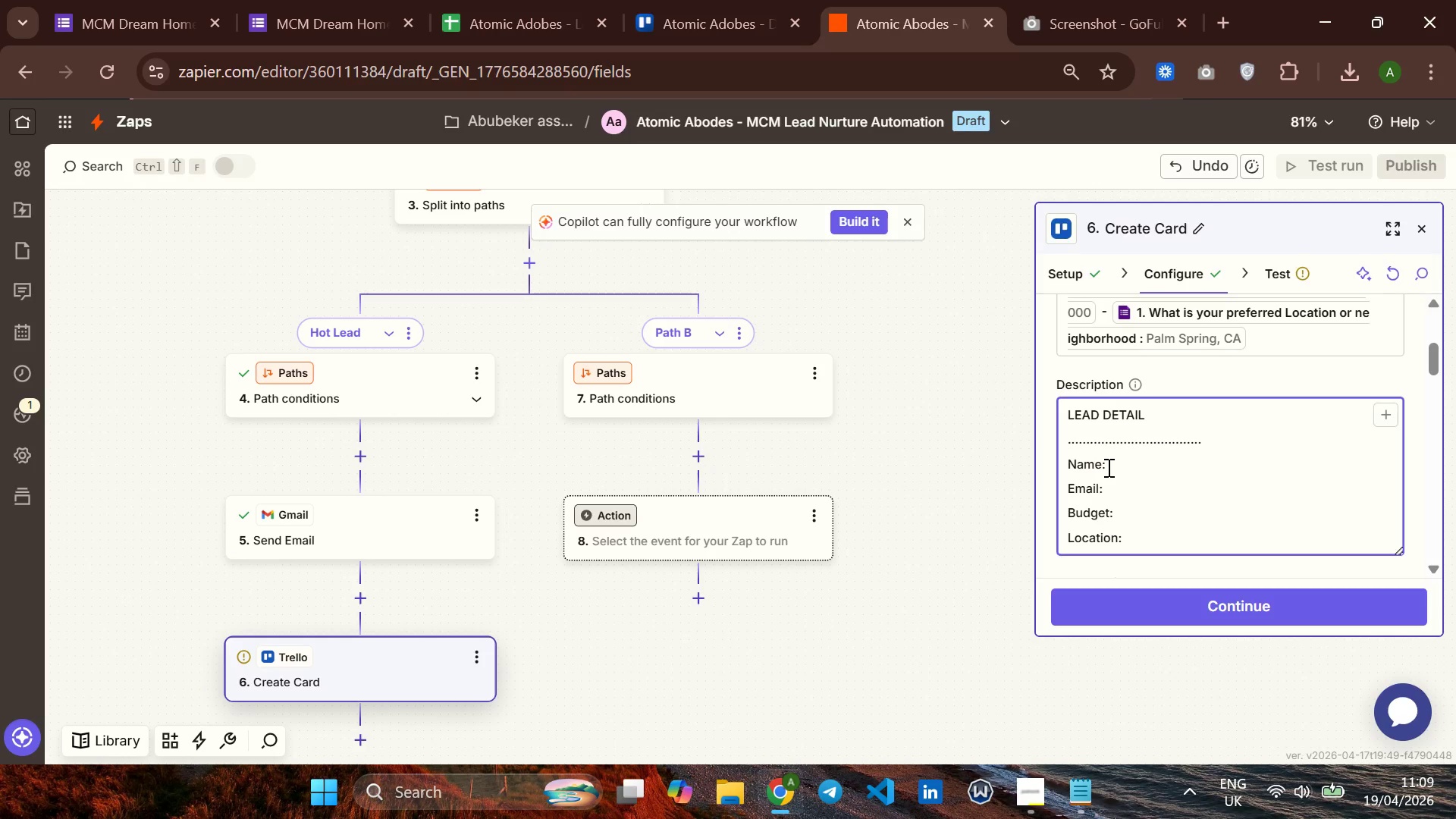 
key(Enter)
 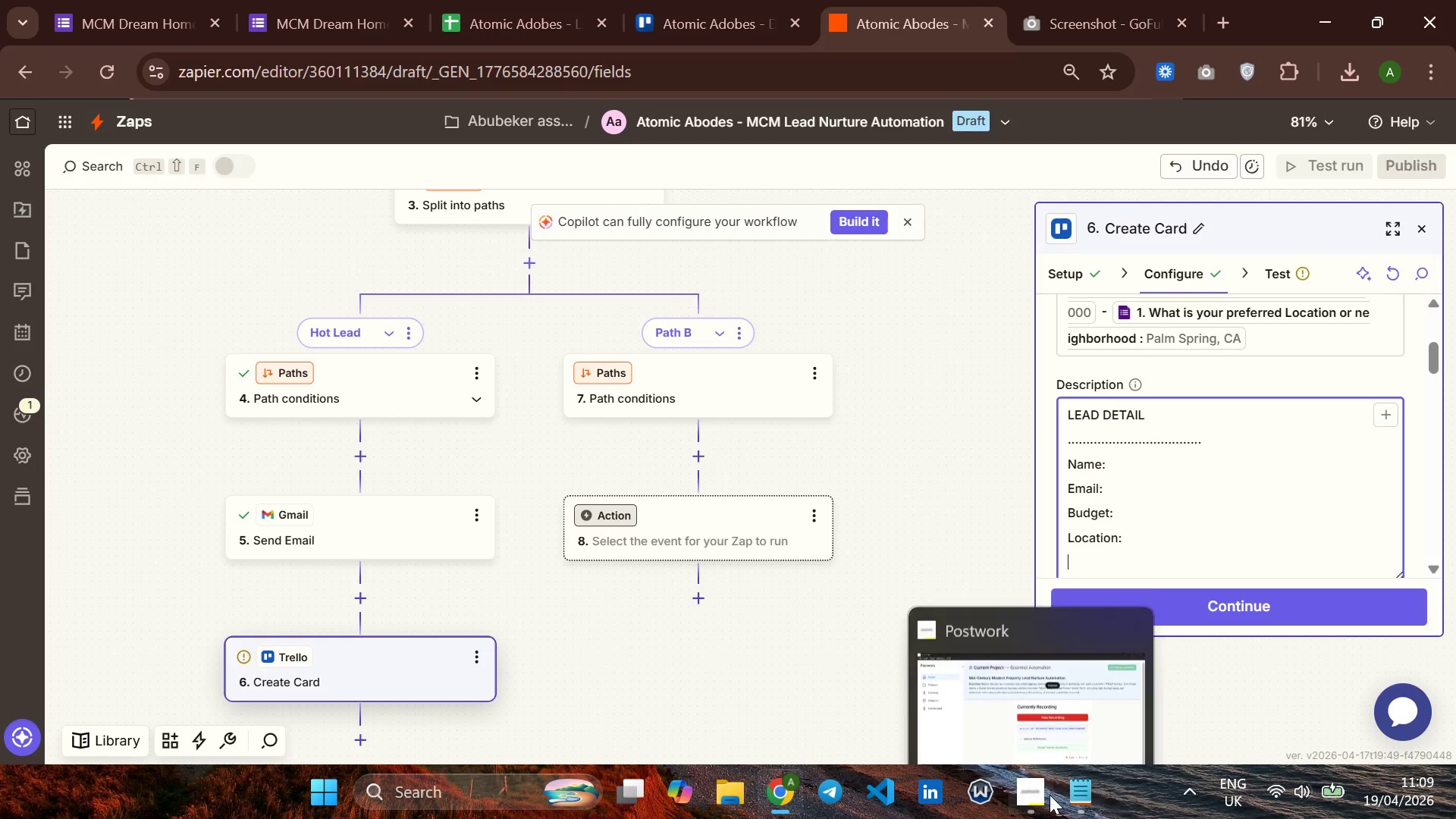 
left_click([1047, 795])